 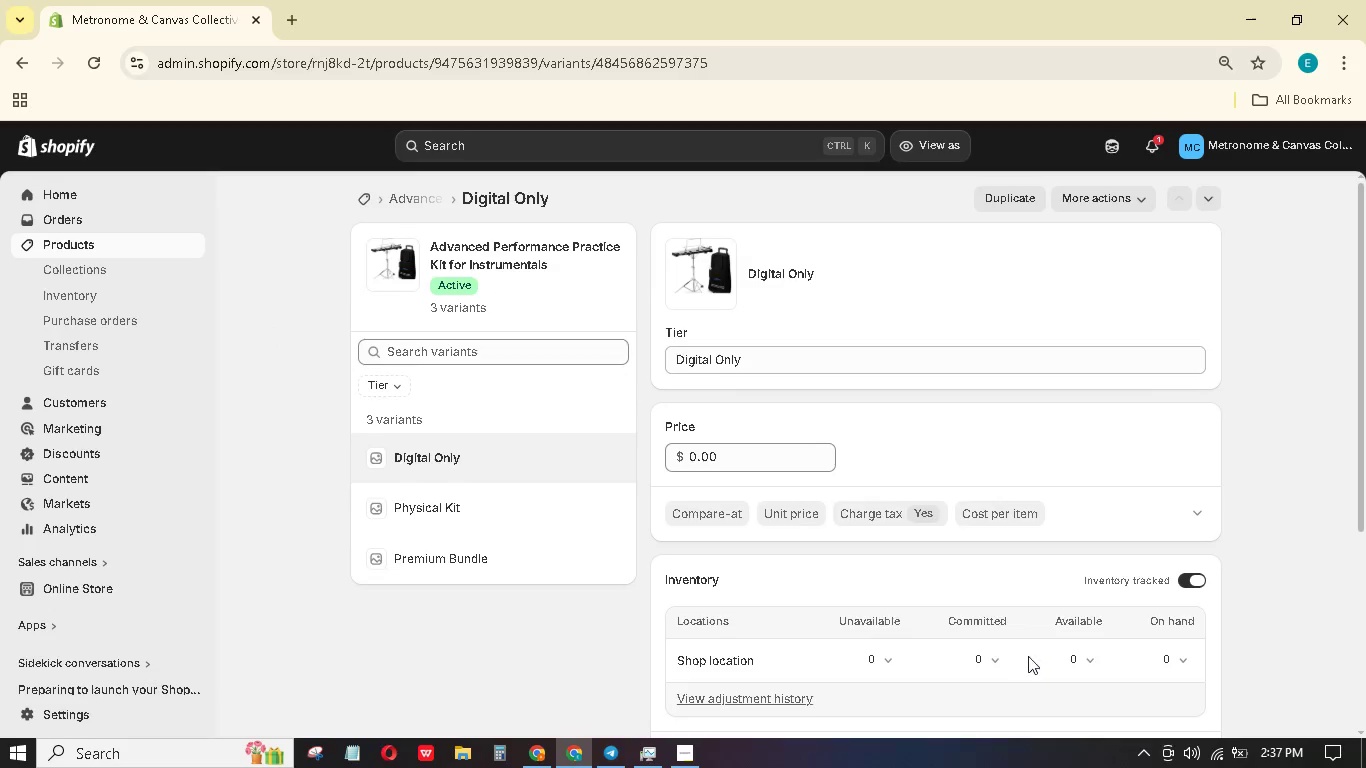 
left_click([727, 455])
 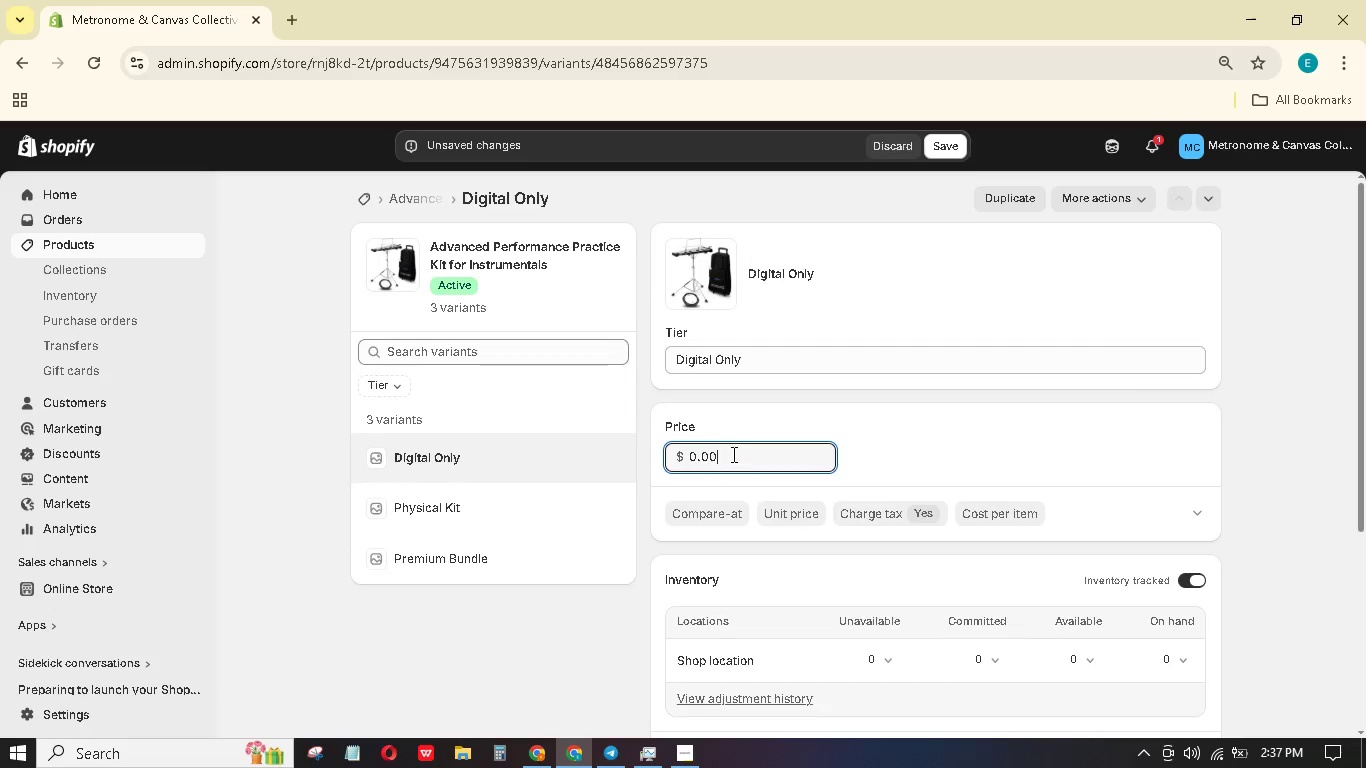 
left_click_drag(start_coordinate=[735, 454], to_coordinate=[664, 458])
 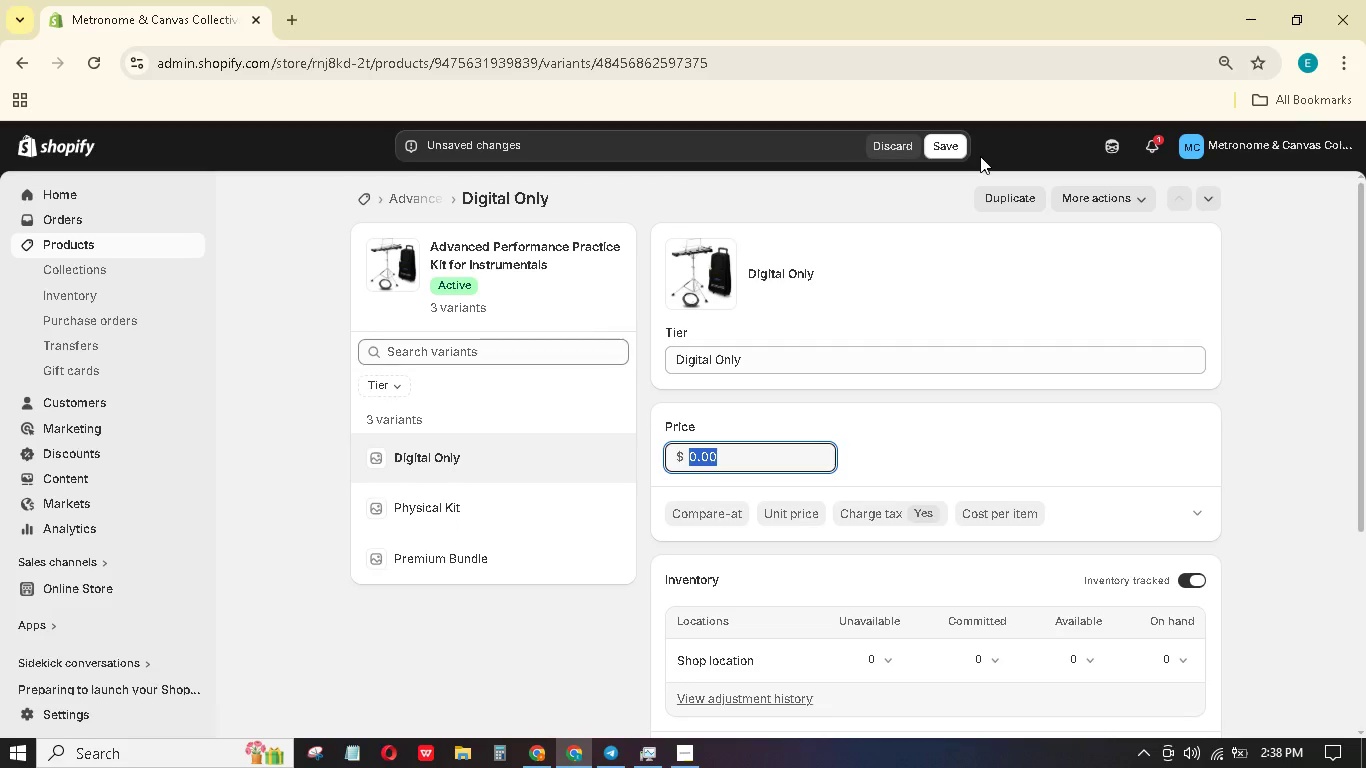 
wait(26.72)
 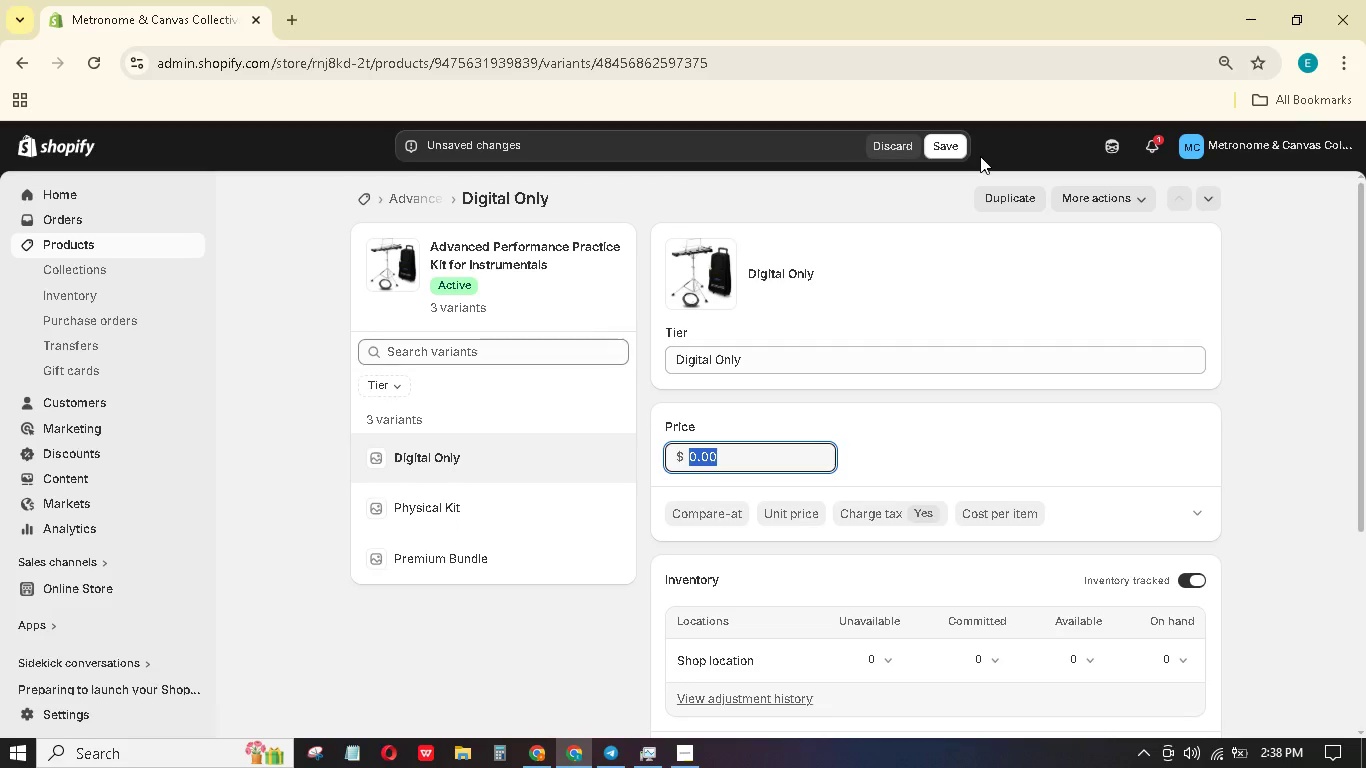 
type(Digital O)
 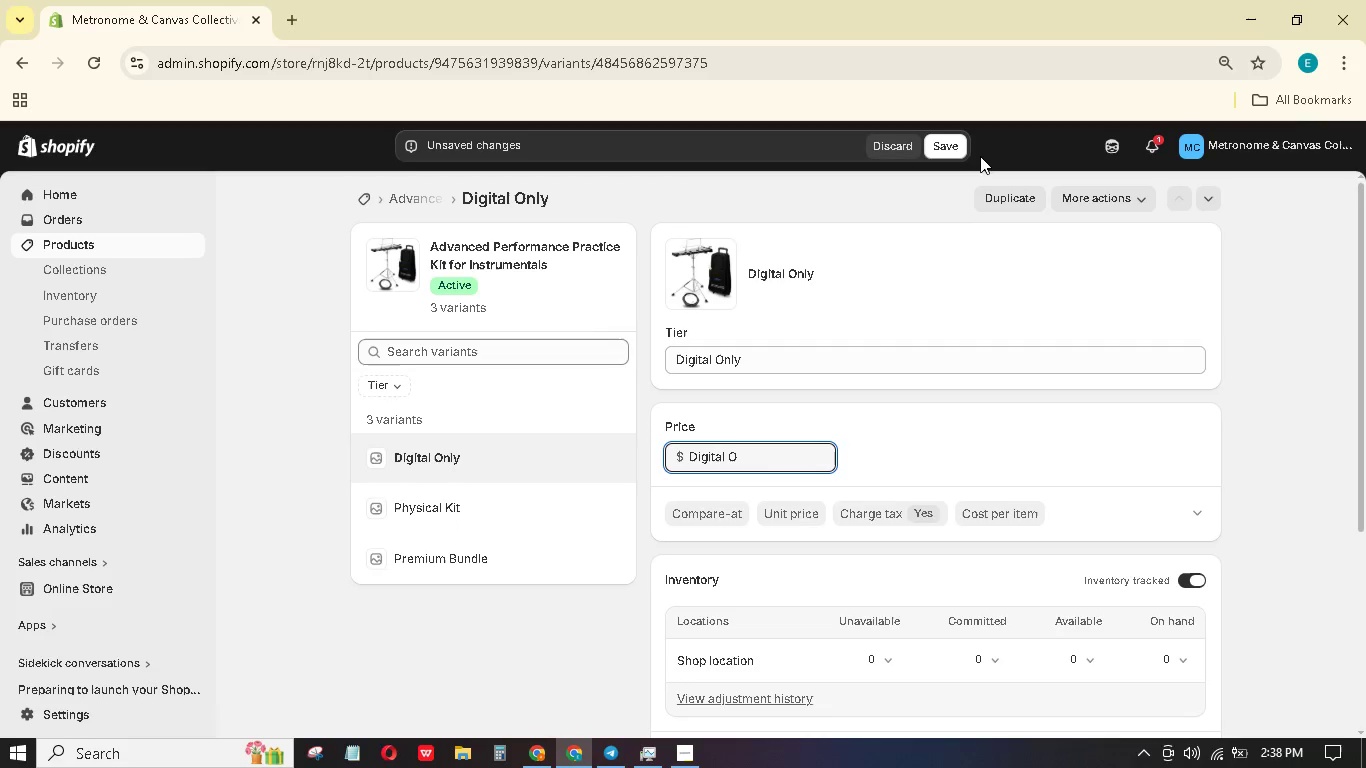 
key(Control+A)
 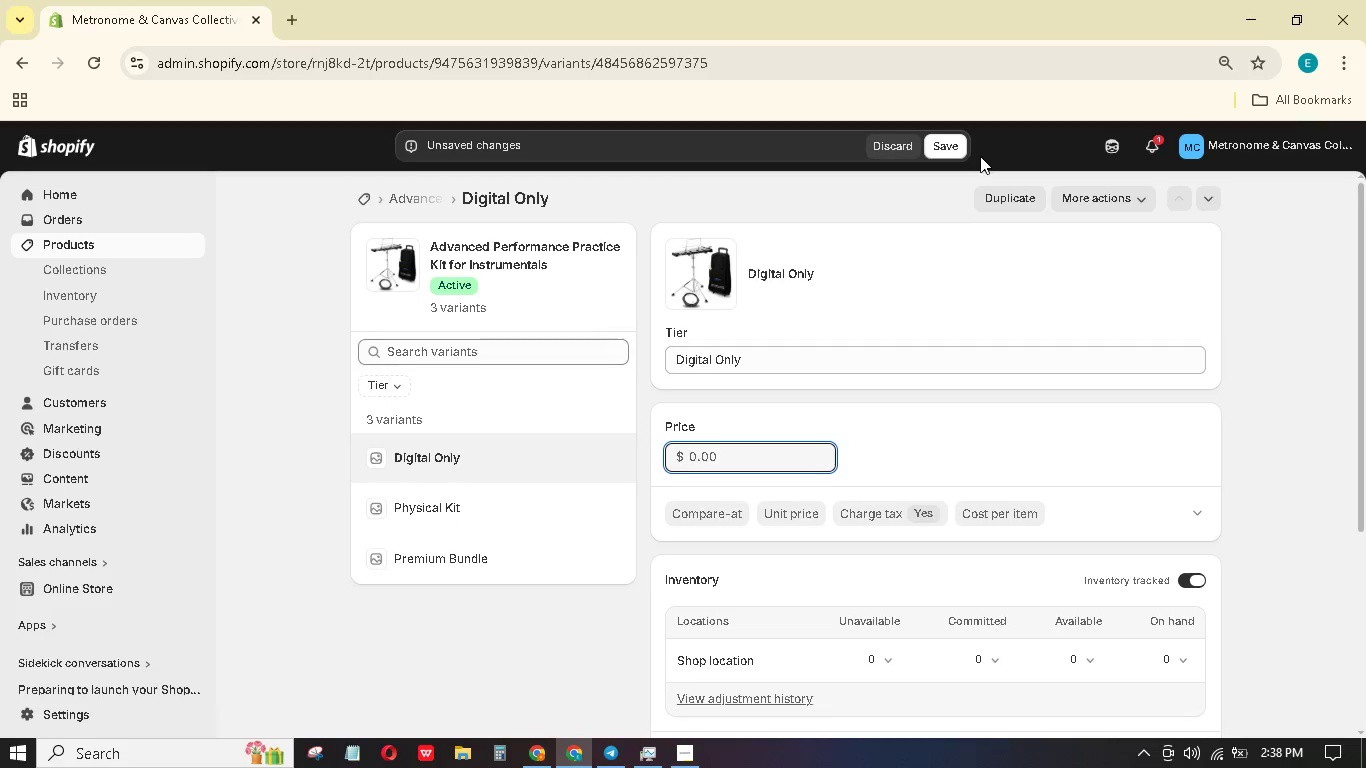 
key(Control+Backspace)
 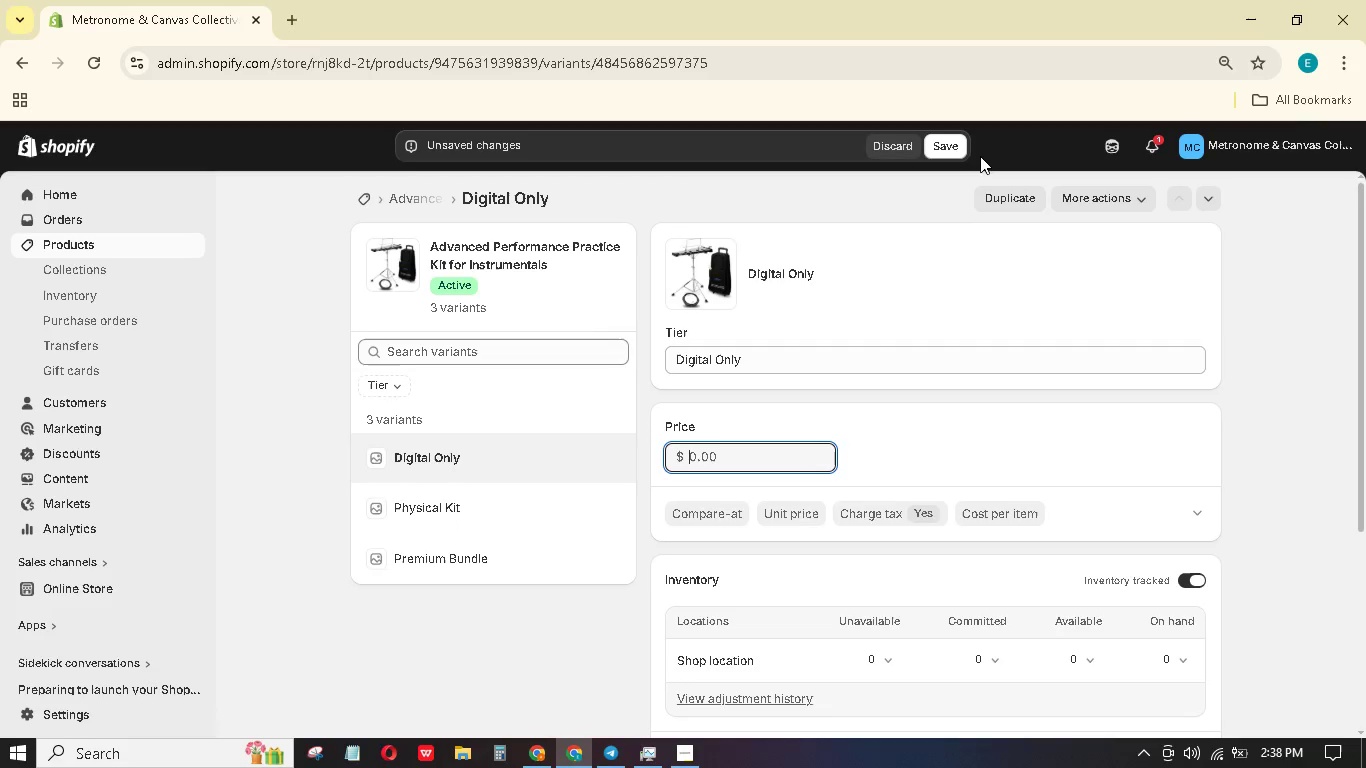 
wait(5.53)
 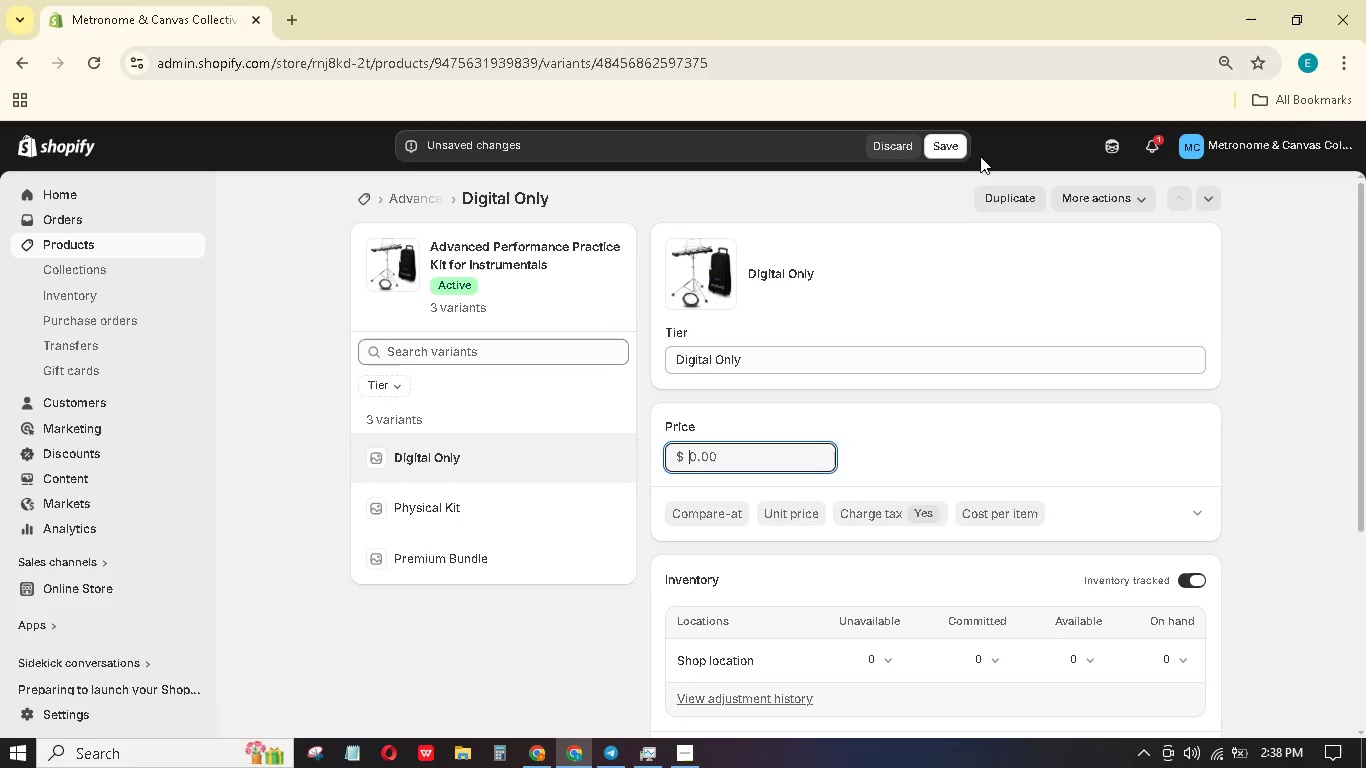 
key(Numpad9)
 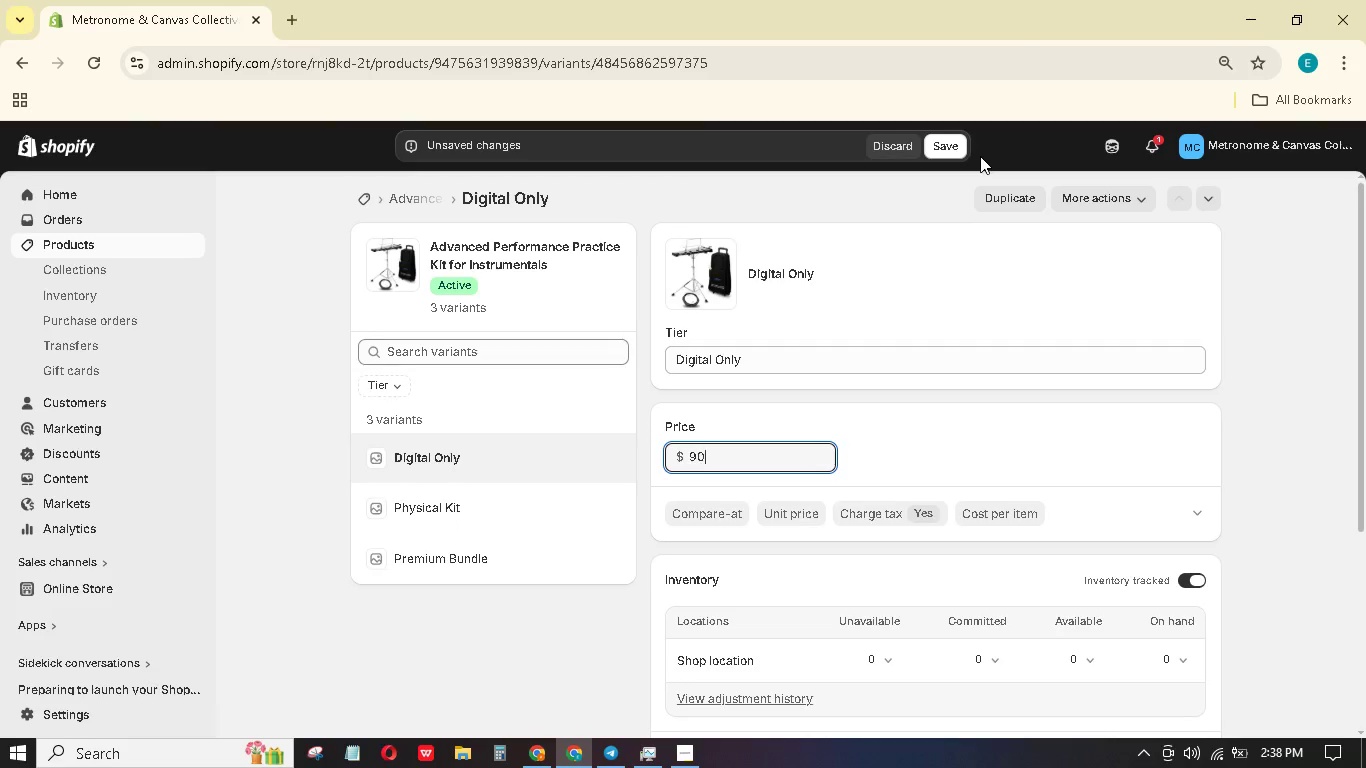 
key(Numpad0)
 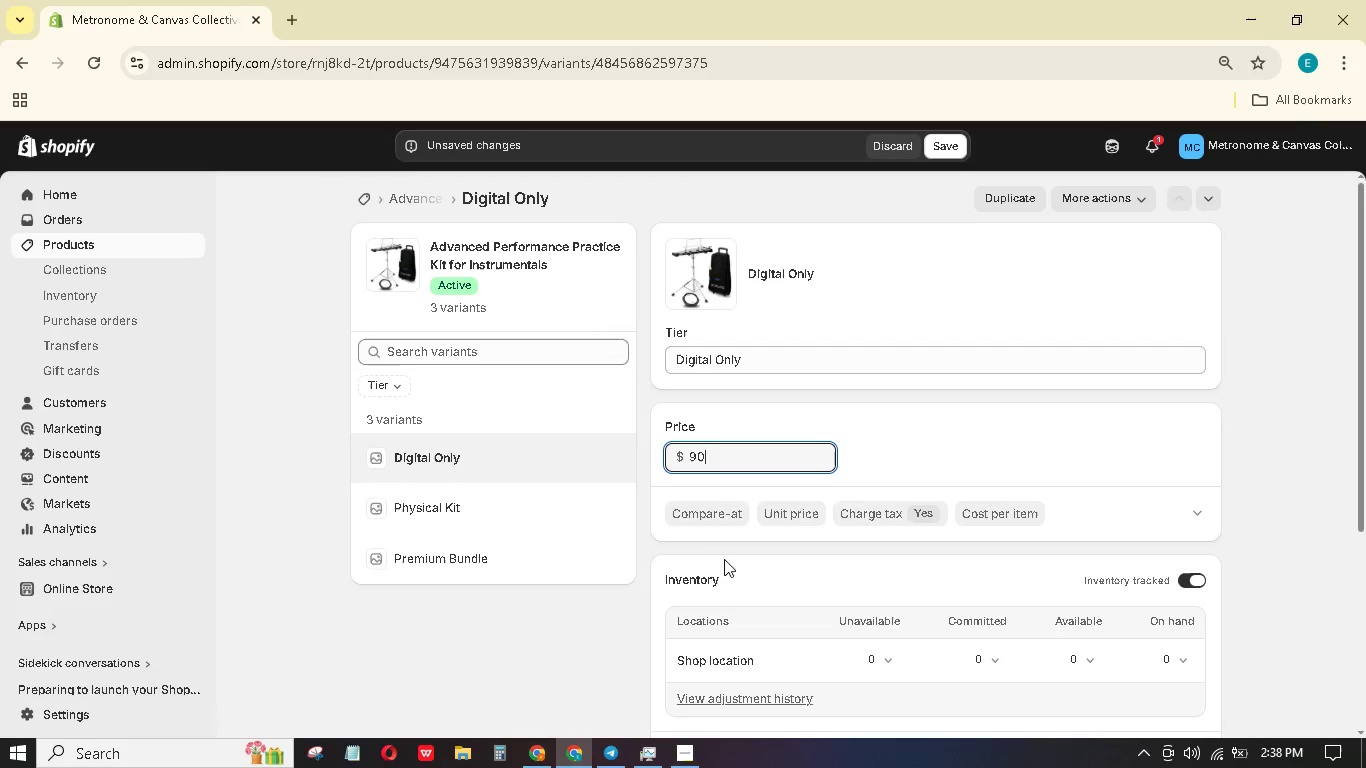 
left_click([723, 505])
 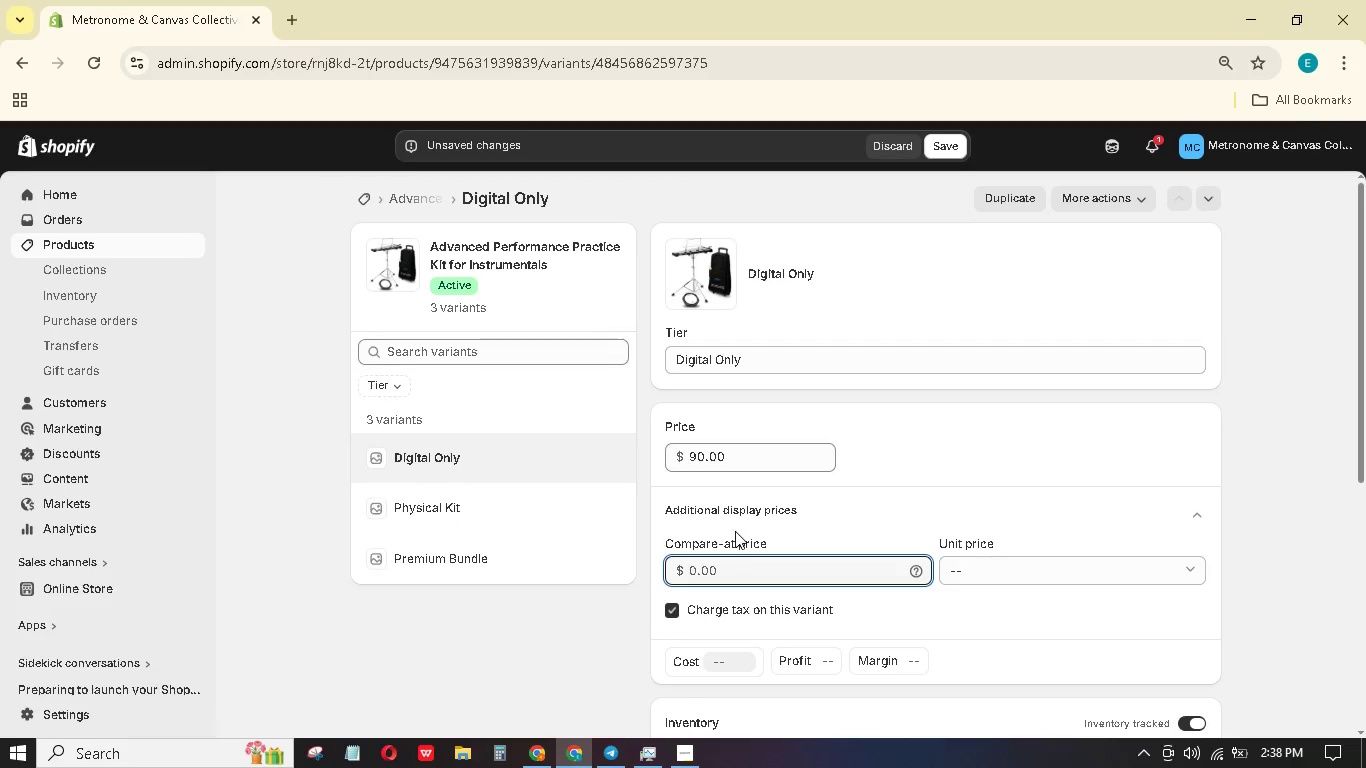 
key(Numpad9)
 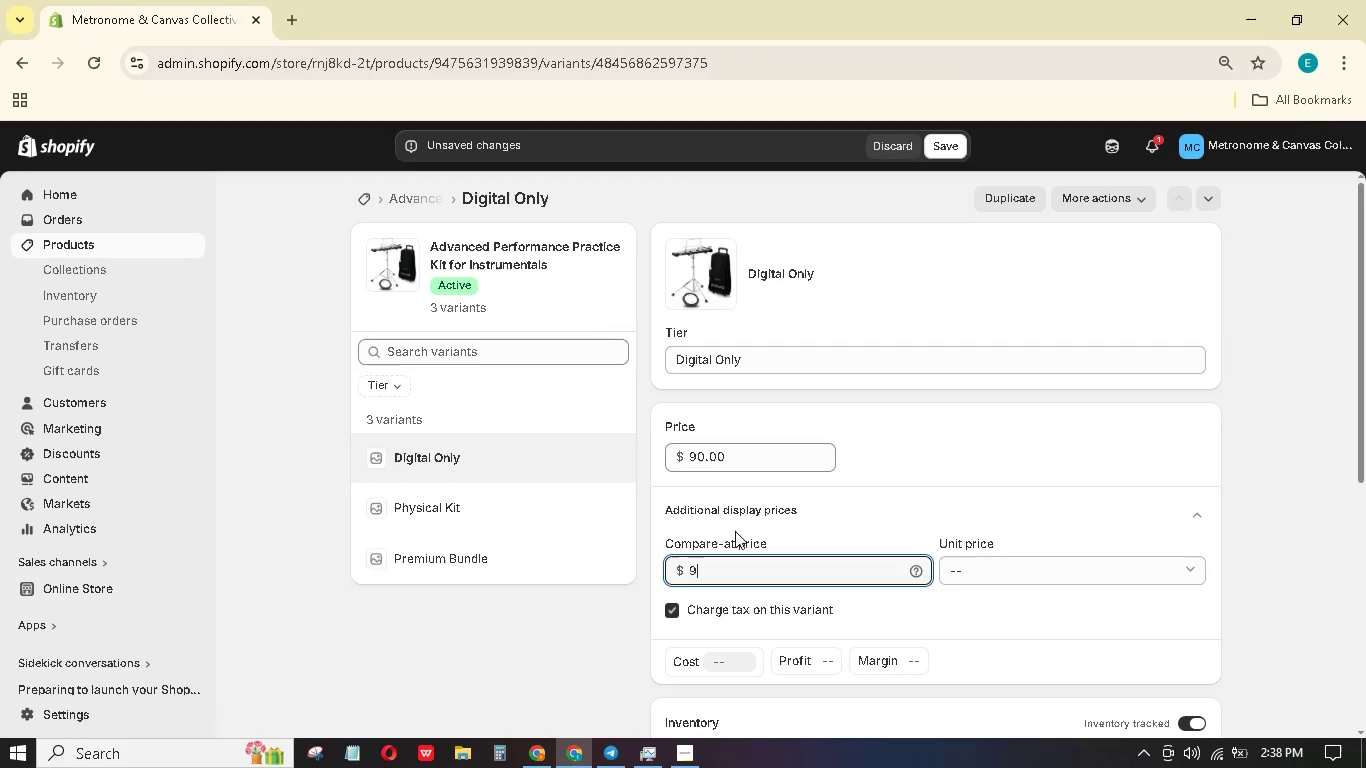 
key(Numpad8)
 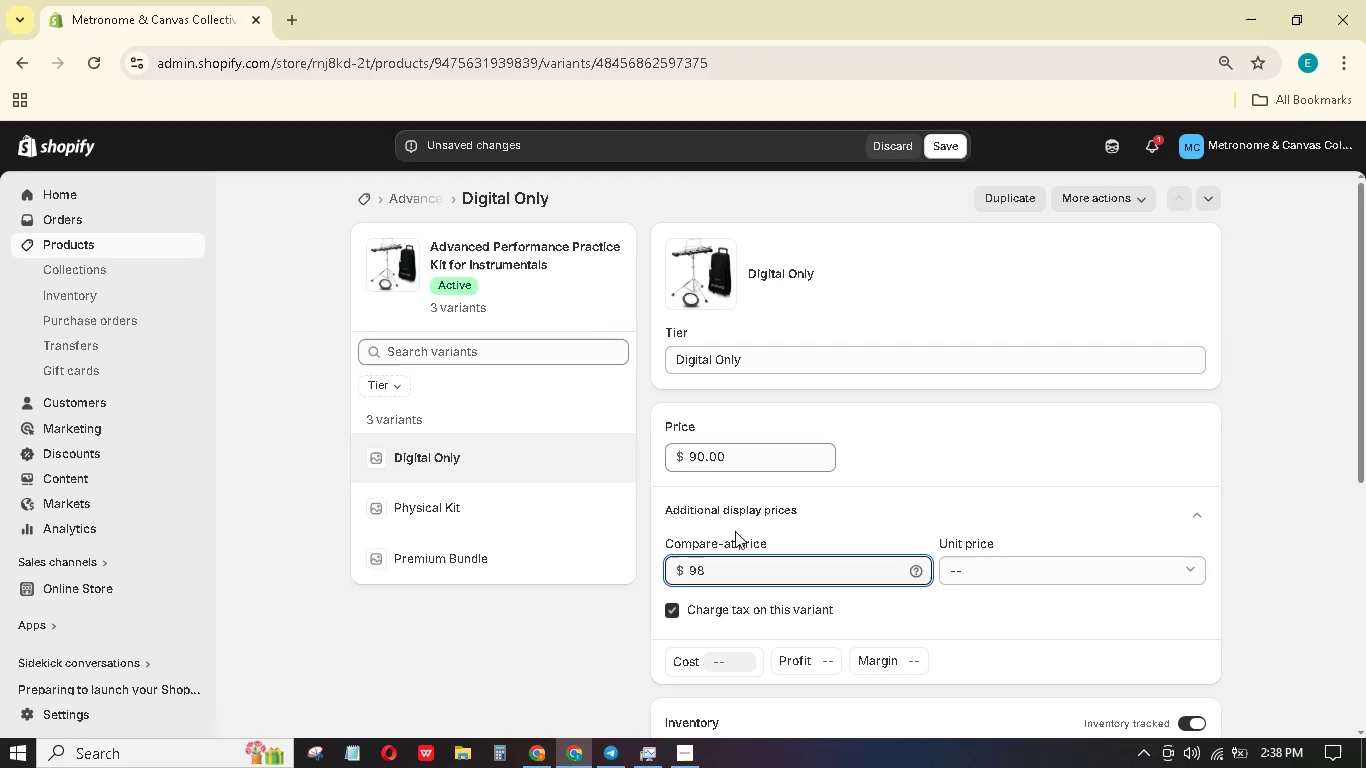 
key(Backspace)
 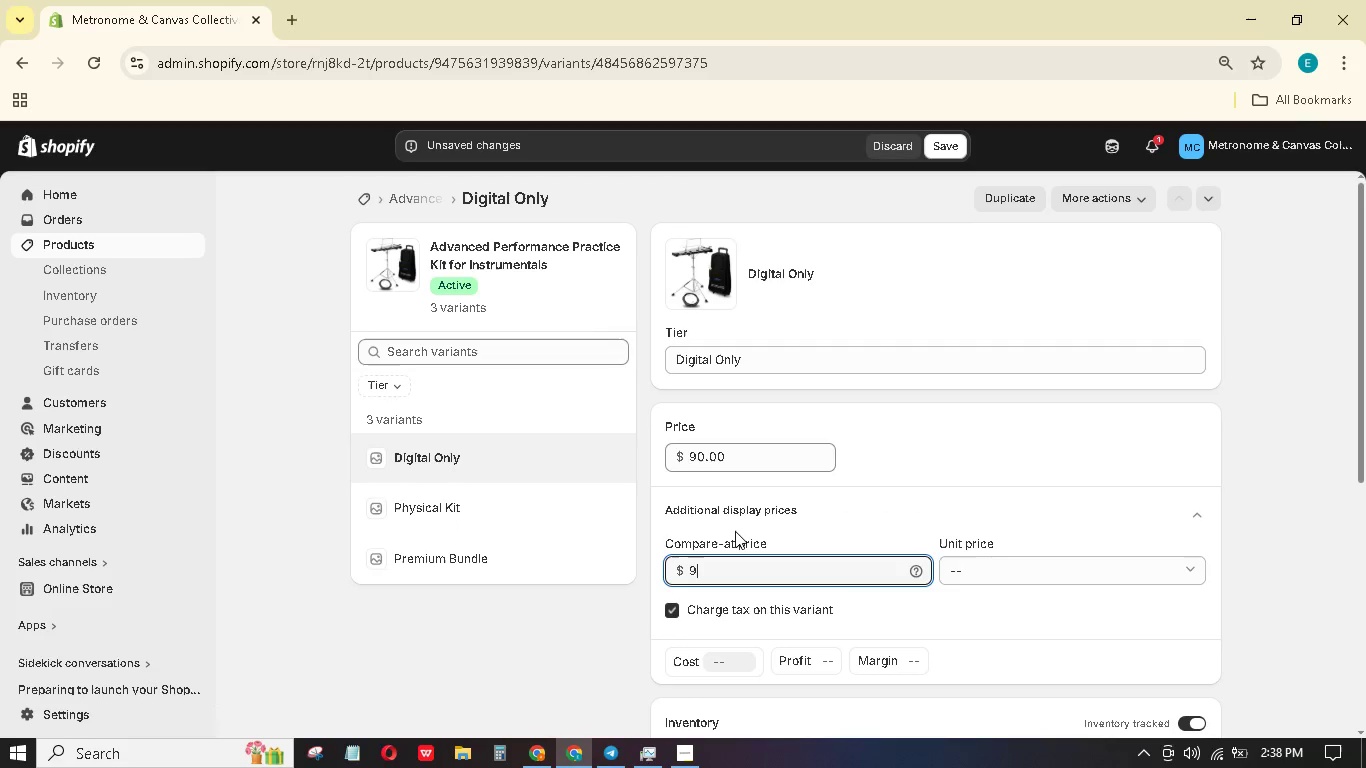 
key(Backspace)
 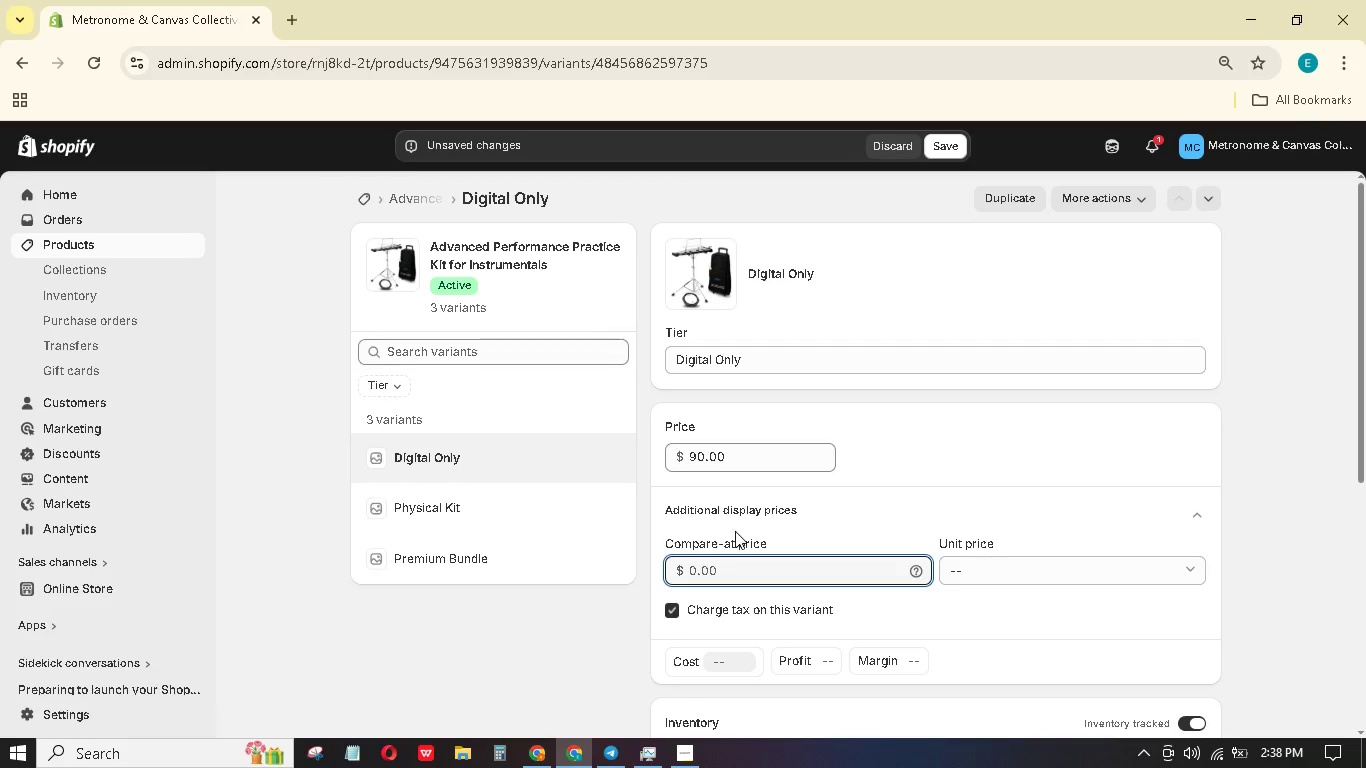 
key(Numpad1)
 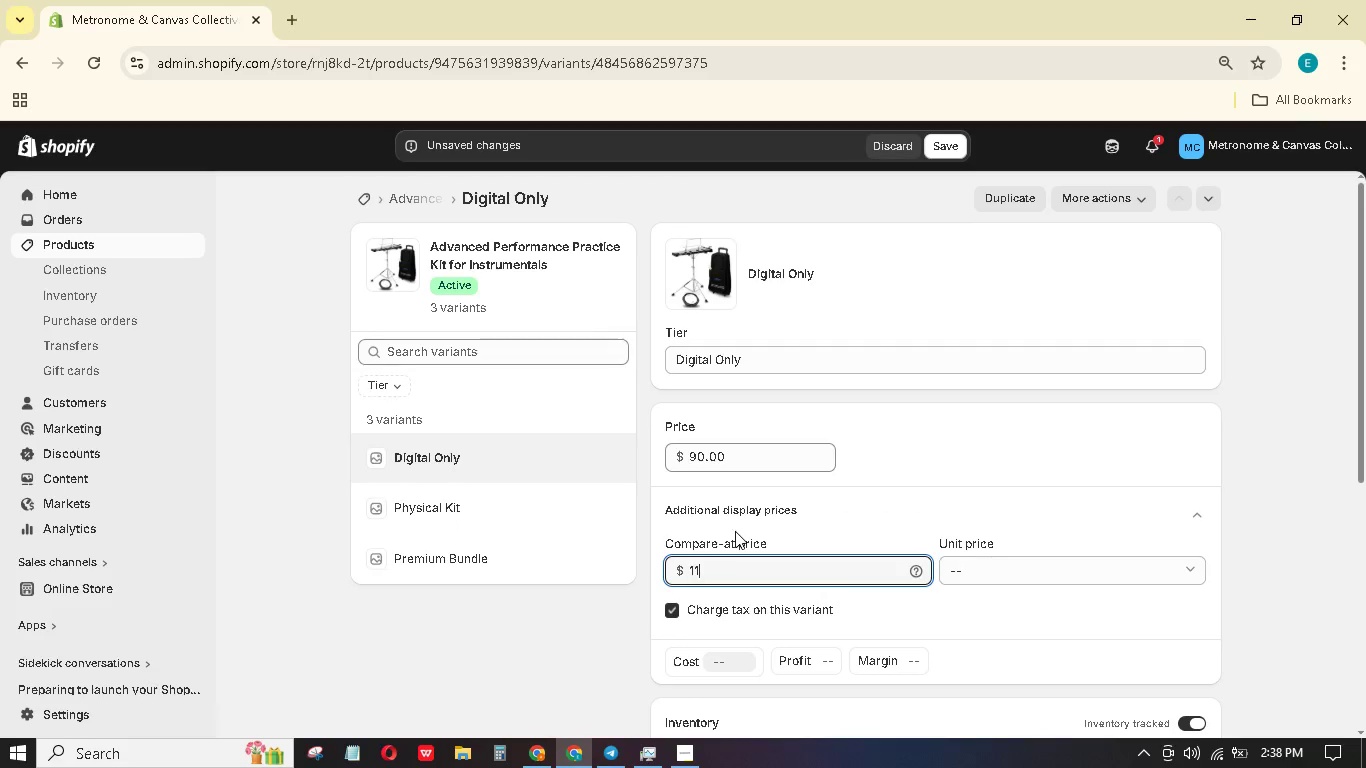 
key(Numpad1)
 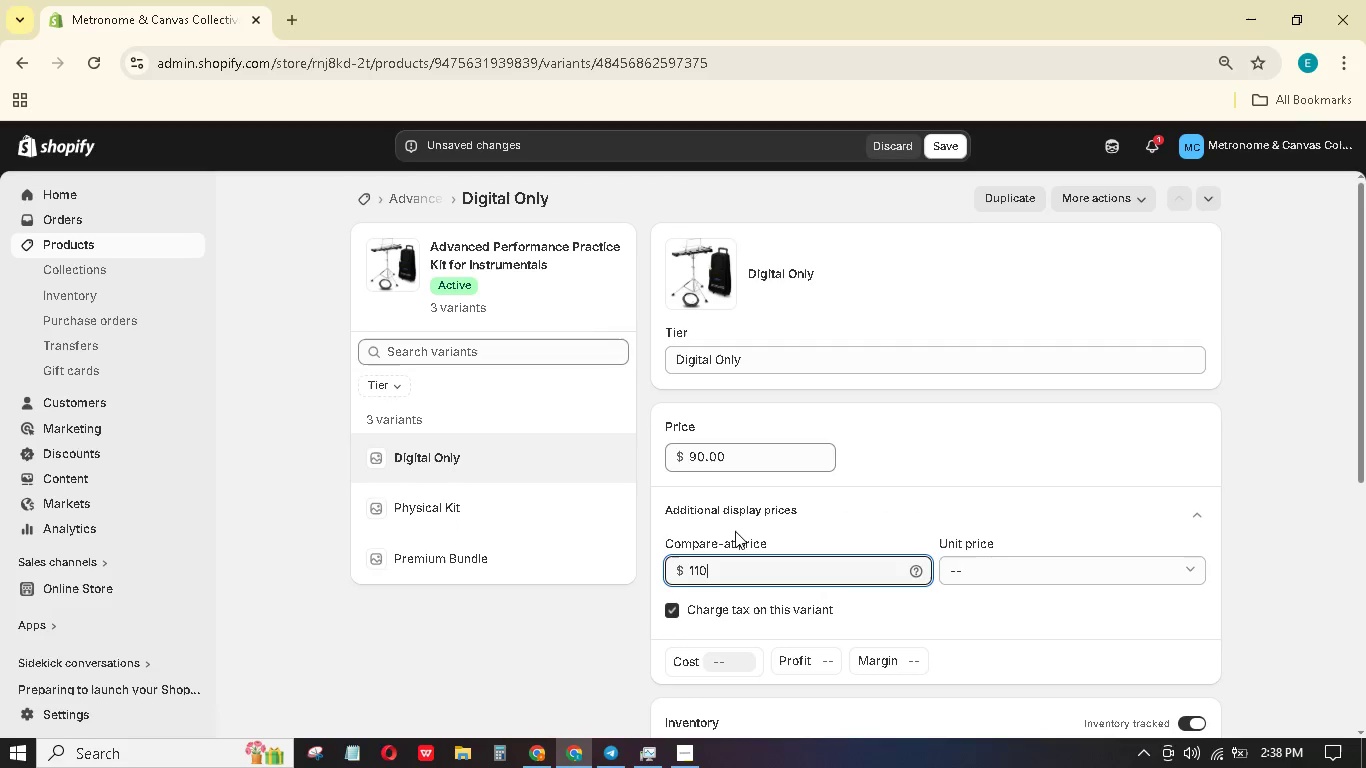 
key(Numpad0)
 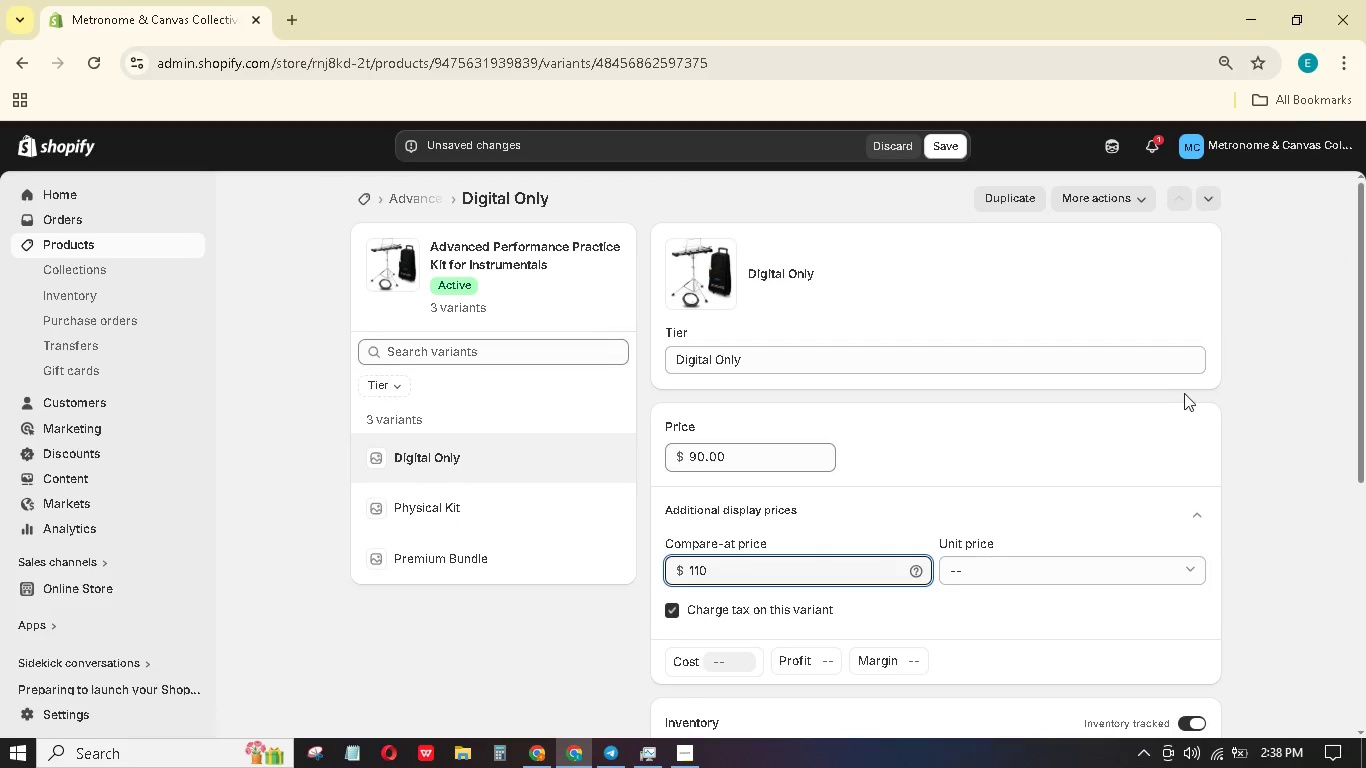 
scroll: coordinate [1161, 431], scroll_direction: down, amount: 5.0
 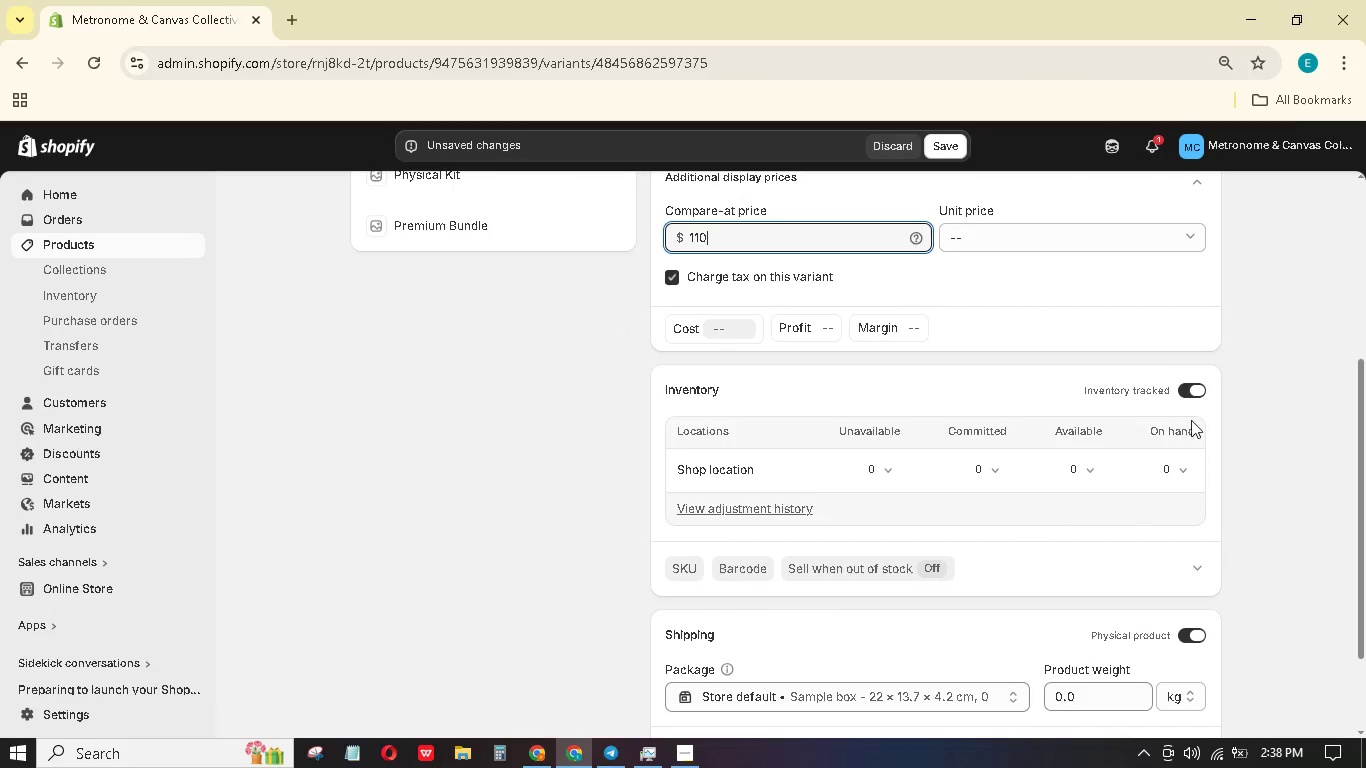 
left_click([1178, 381])
 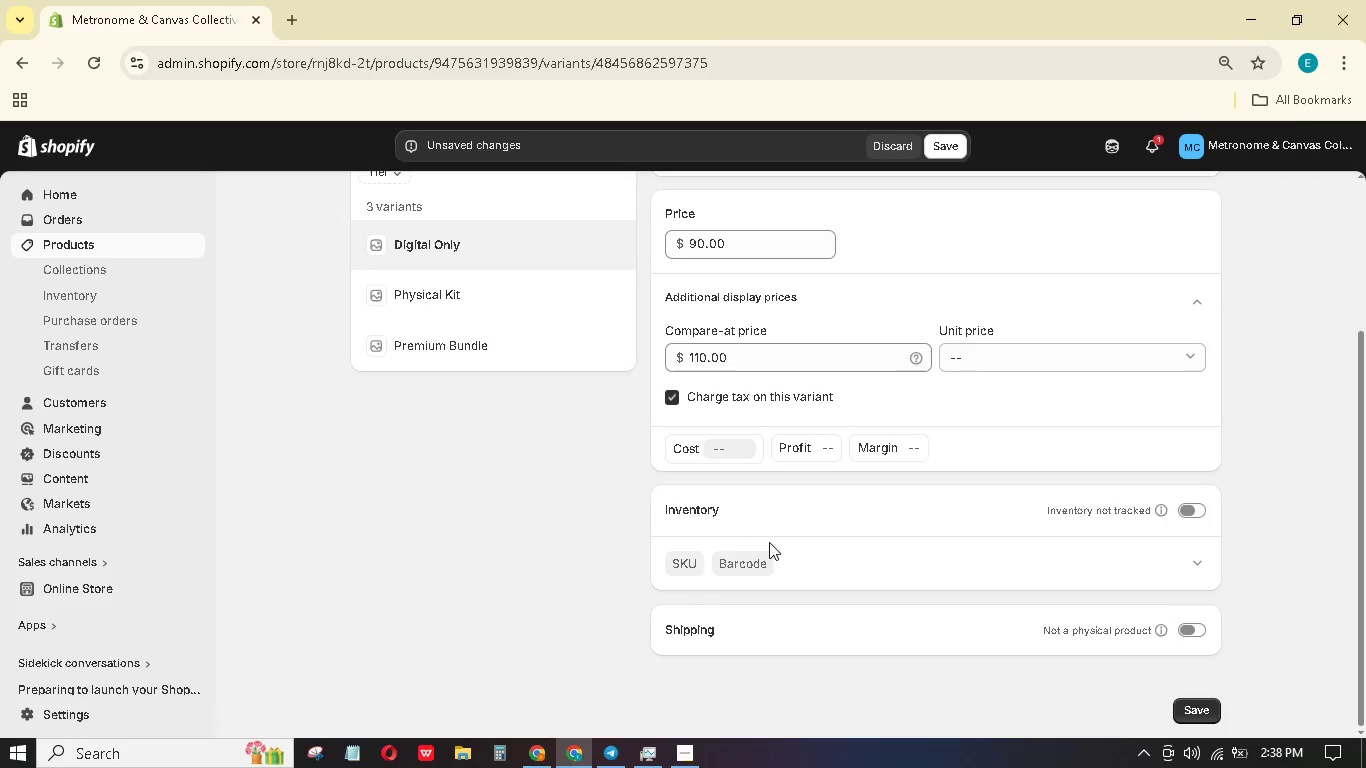 
left_click_drag(start_coordinate=[673, 530], to_coordinate=[662, 519])
 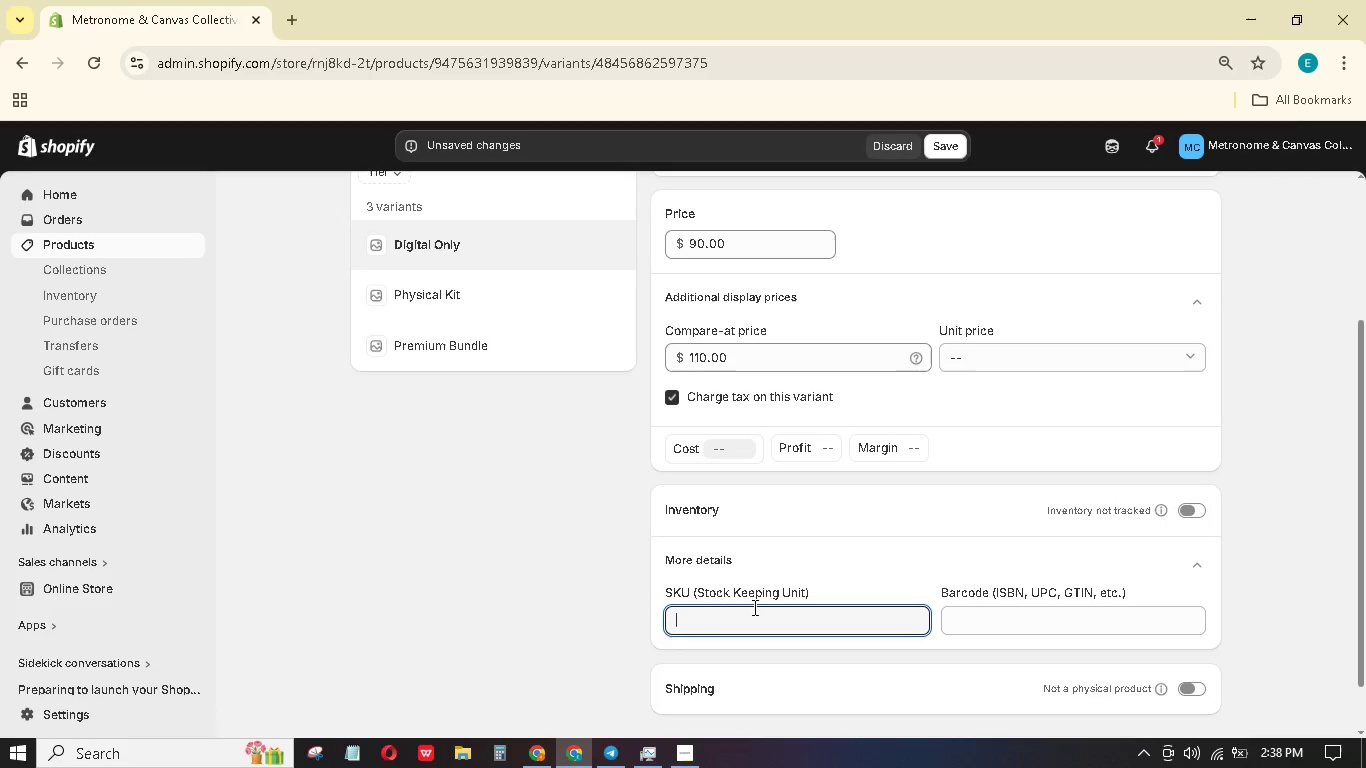 
left_click([753, 609])
 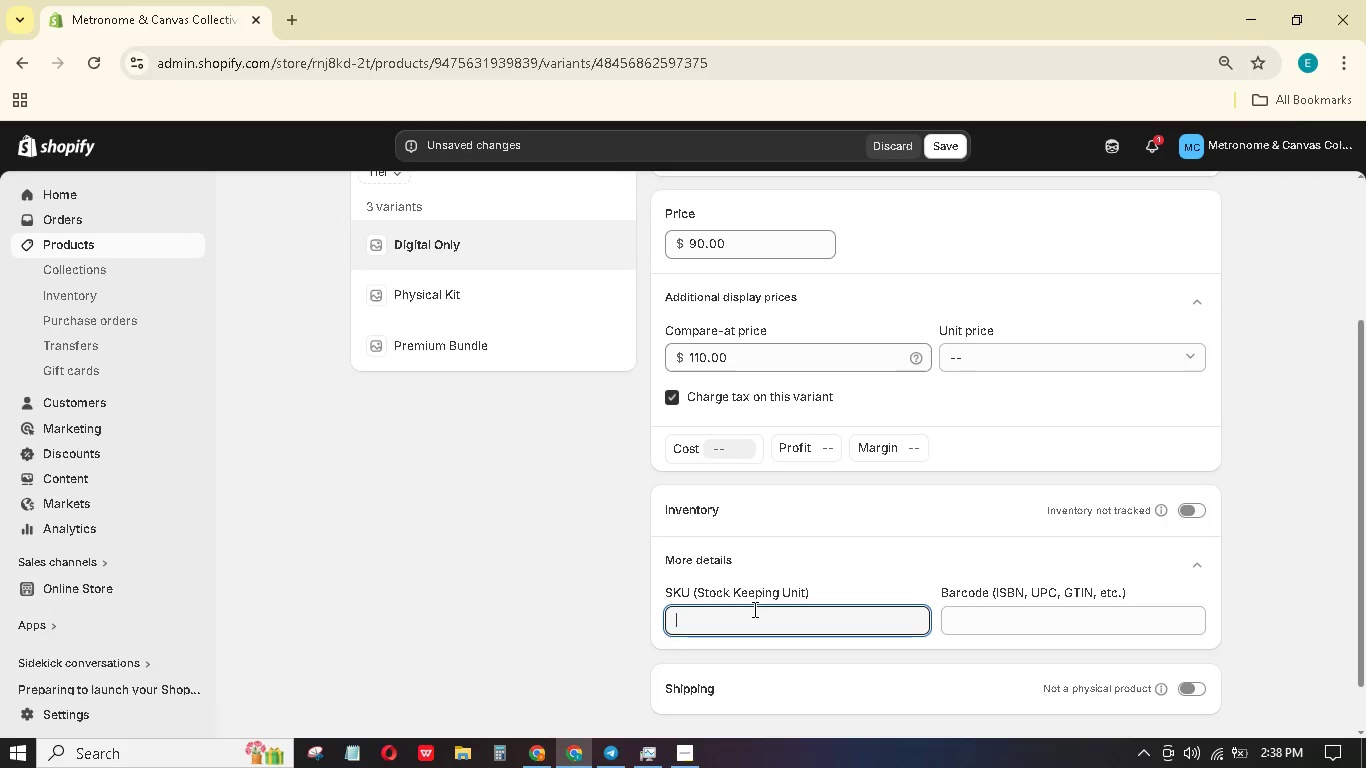 
hold_key(key=ShiftLeft, duration=1.14)
 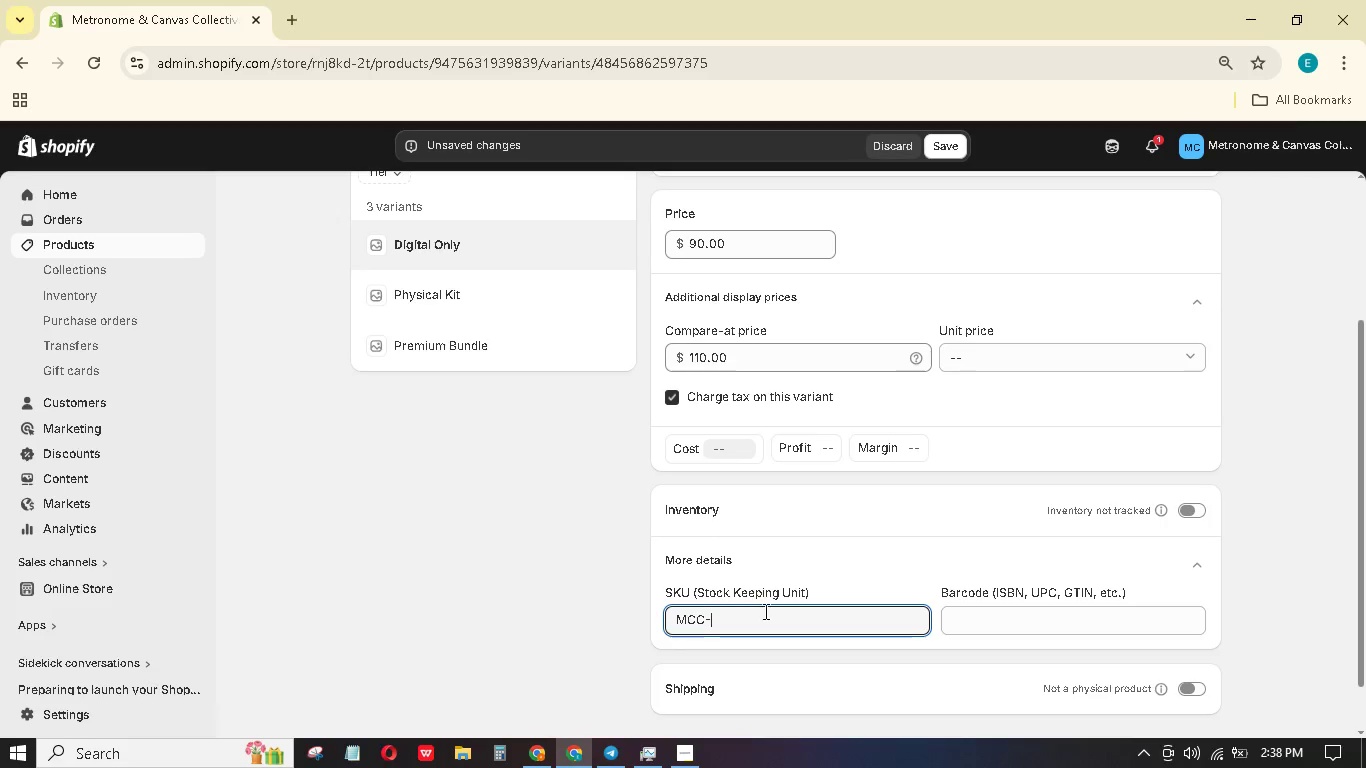 
type(mc)
 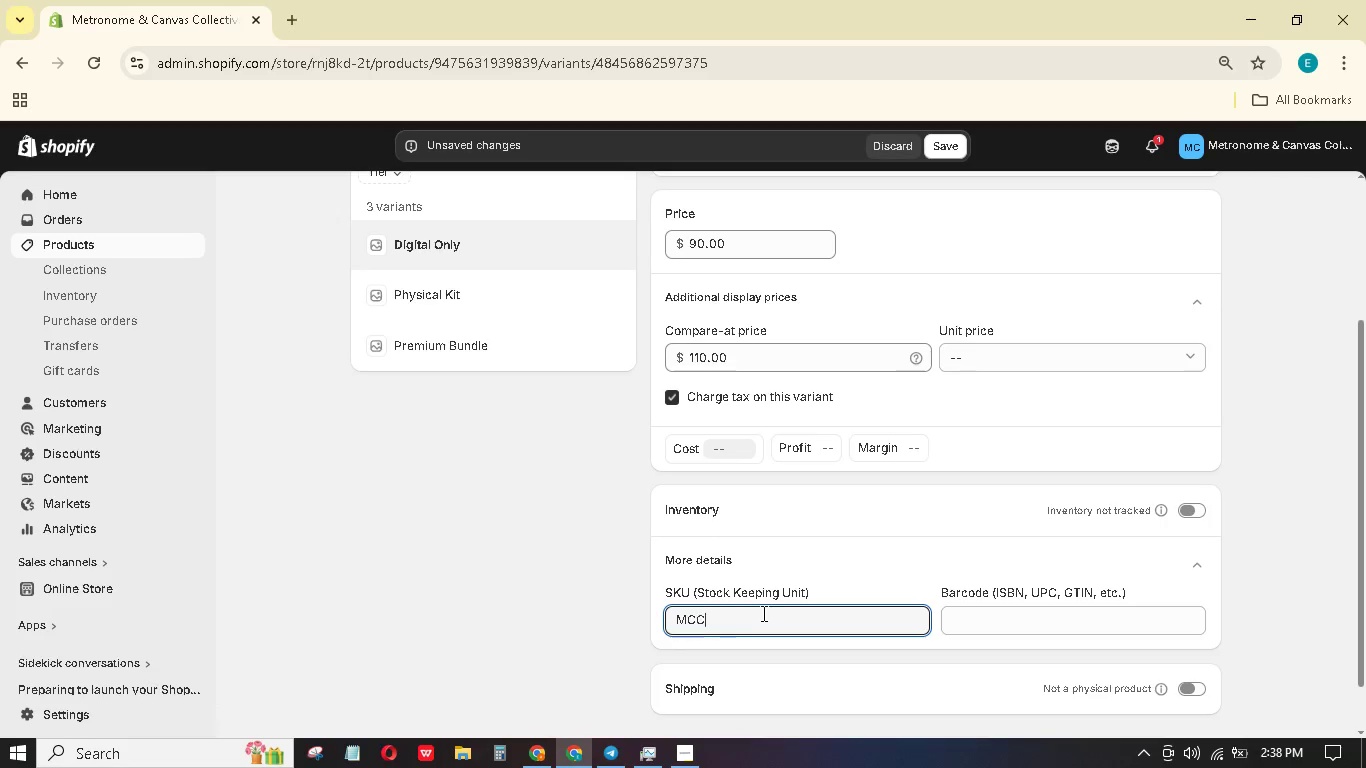 
key(C)
 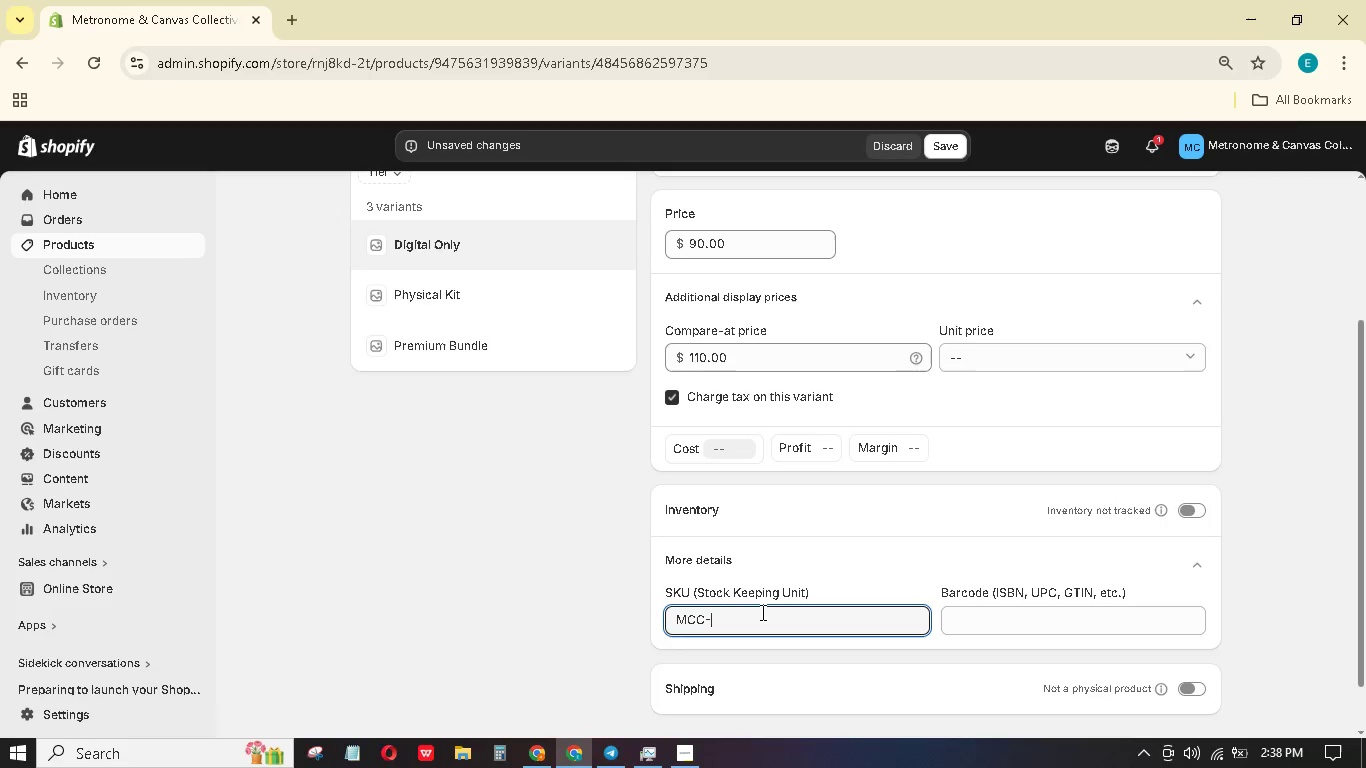 
key(Minus)
 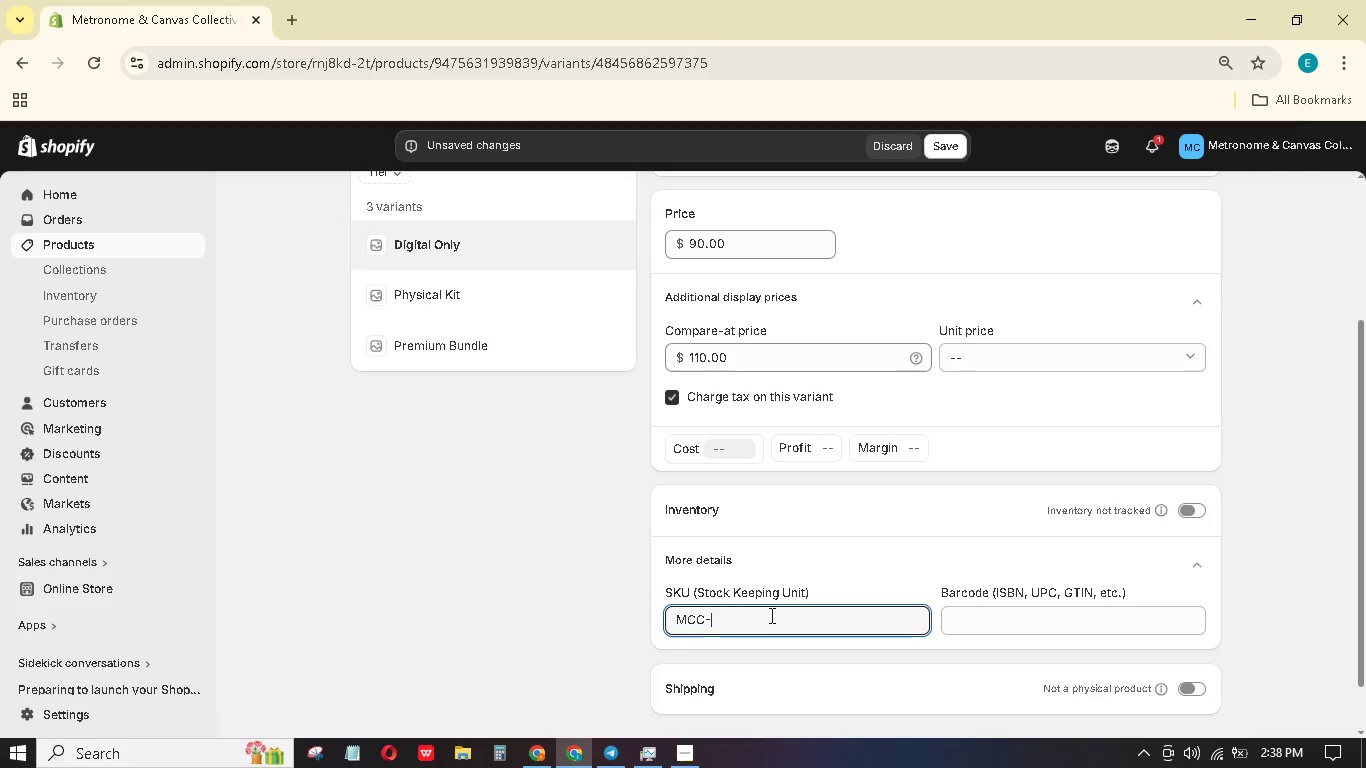 
wait(5.81)
 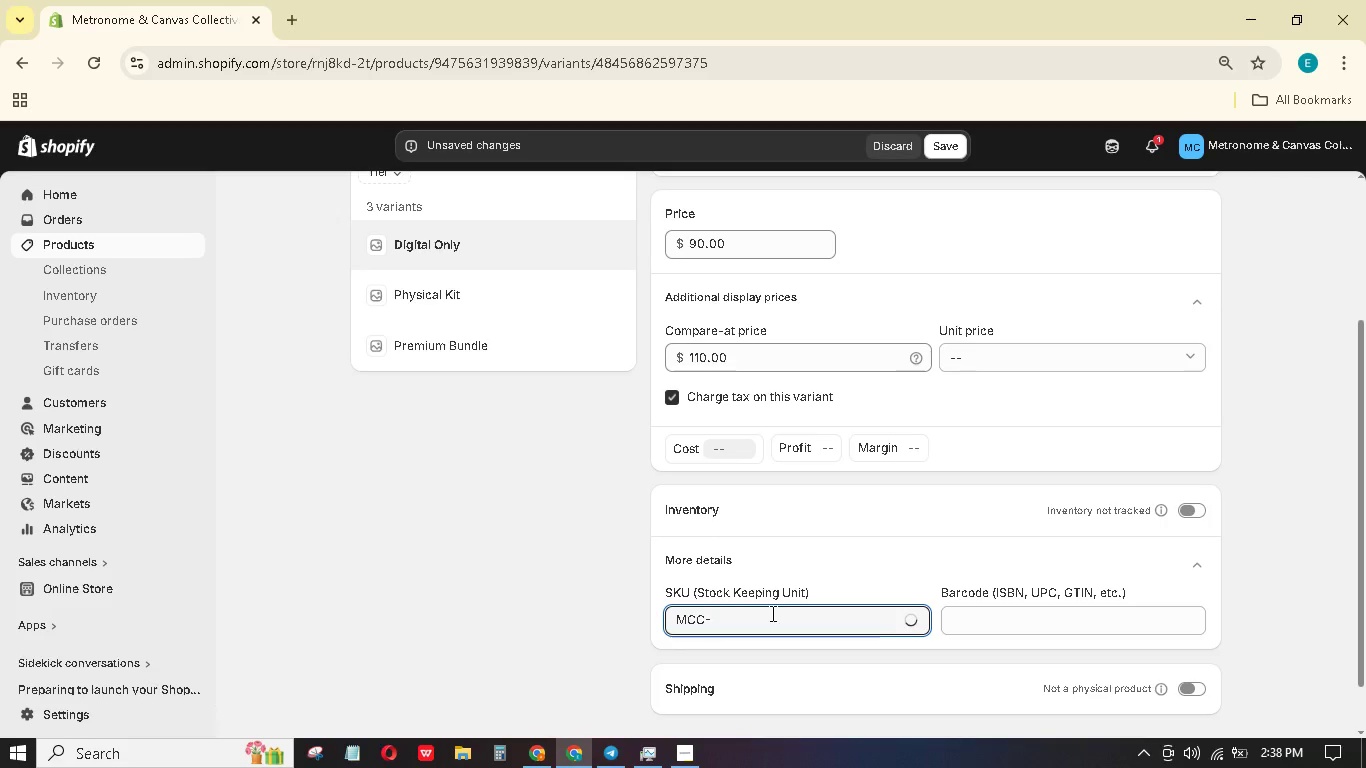 
type(APP-DIG-01)
 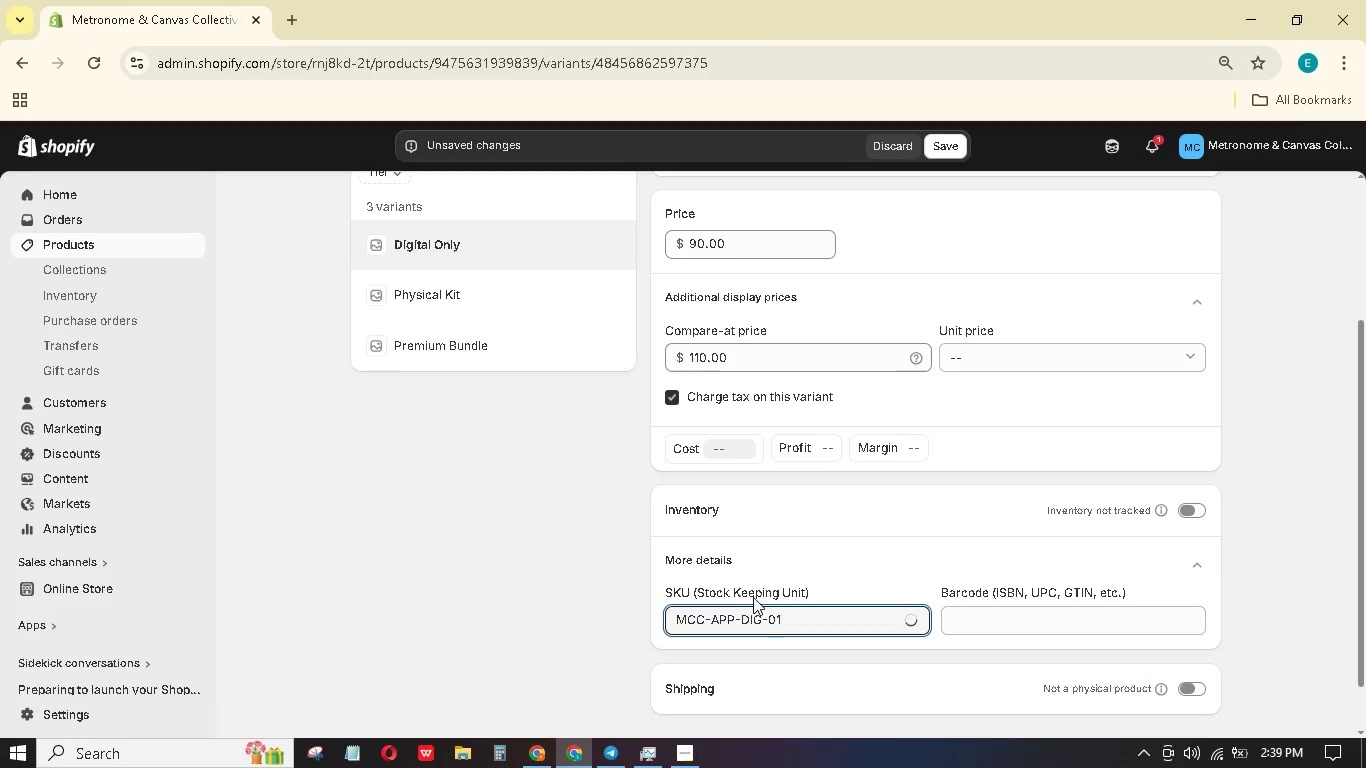 
scroll: coordinate [924, 576], scroll_direction: down, amount: 3.0
 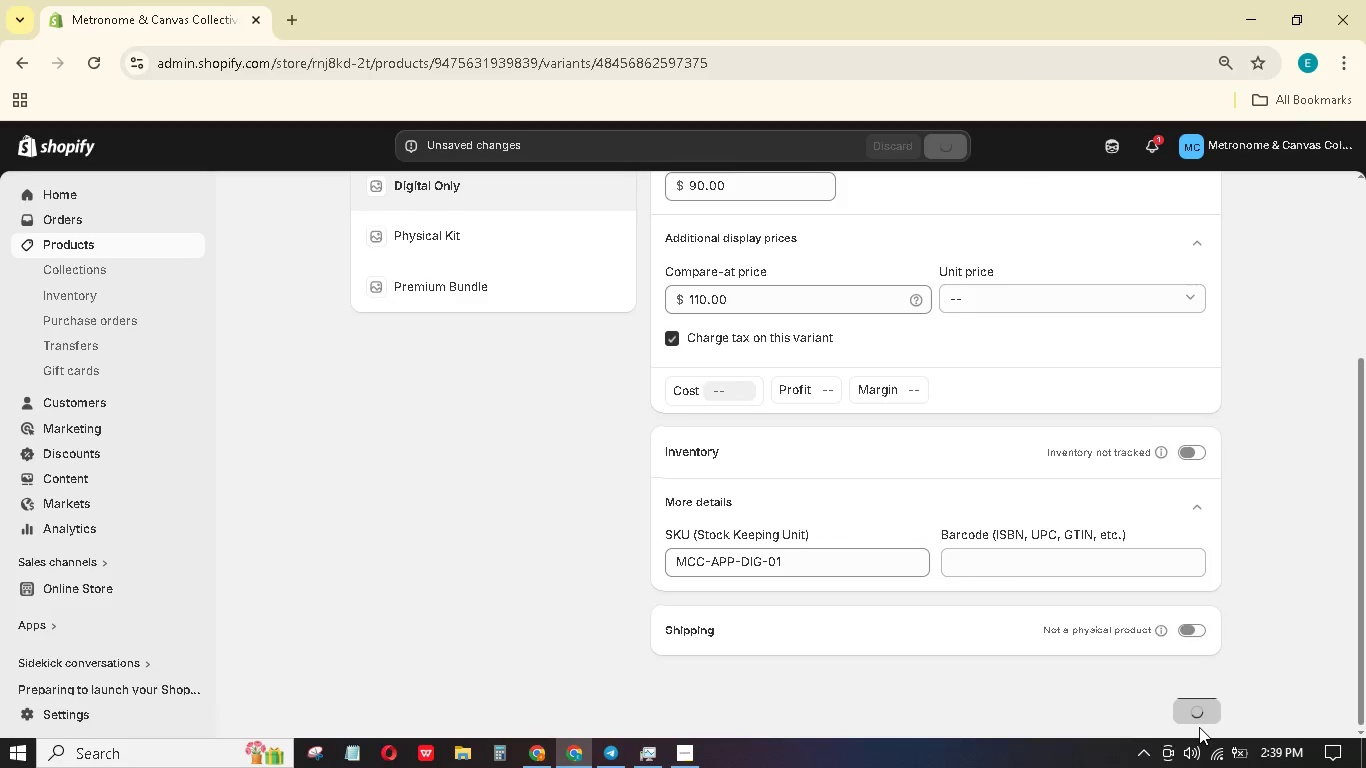 
mouse_move([1180, 739])
 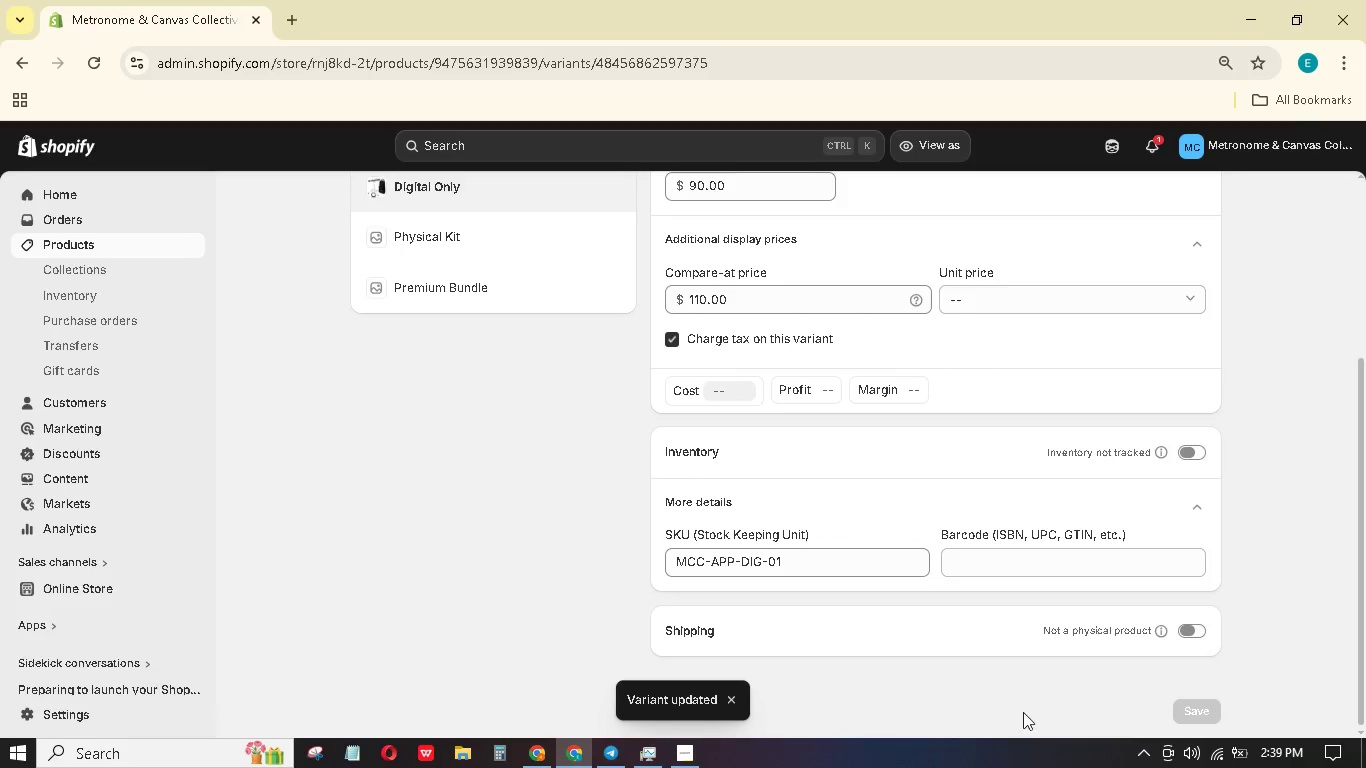 
scroll: coordinate [1005, 696], scroll_direction: up, amount: 1.0
 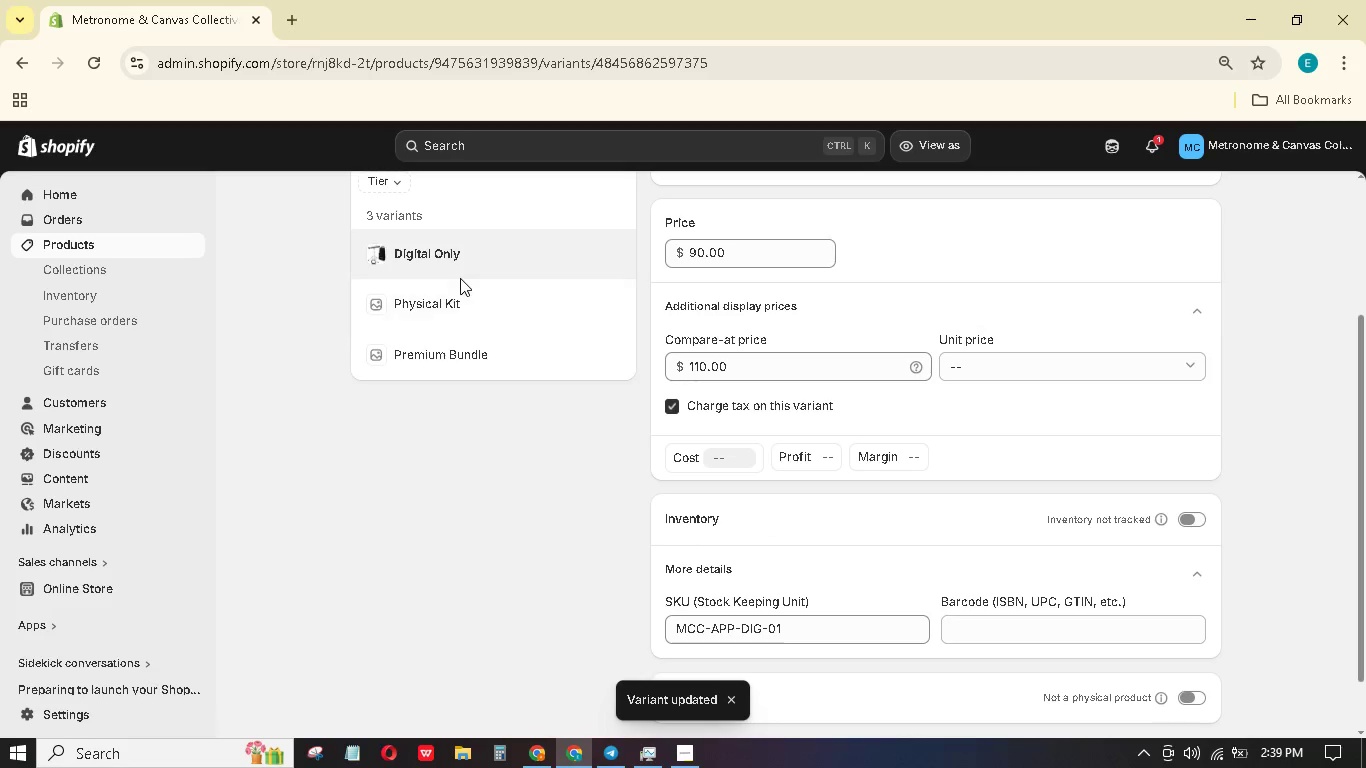 
left_click([485, 309])
 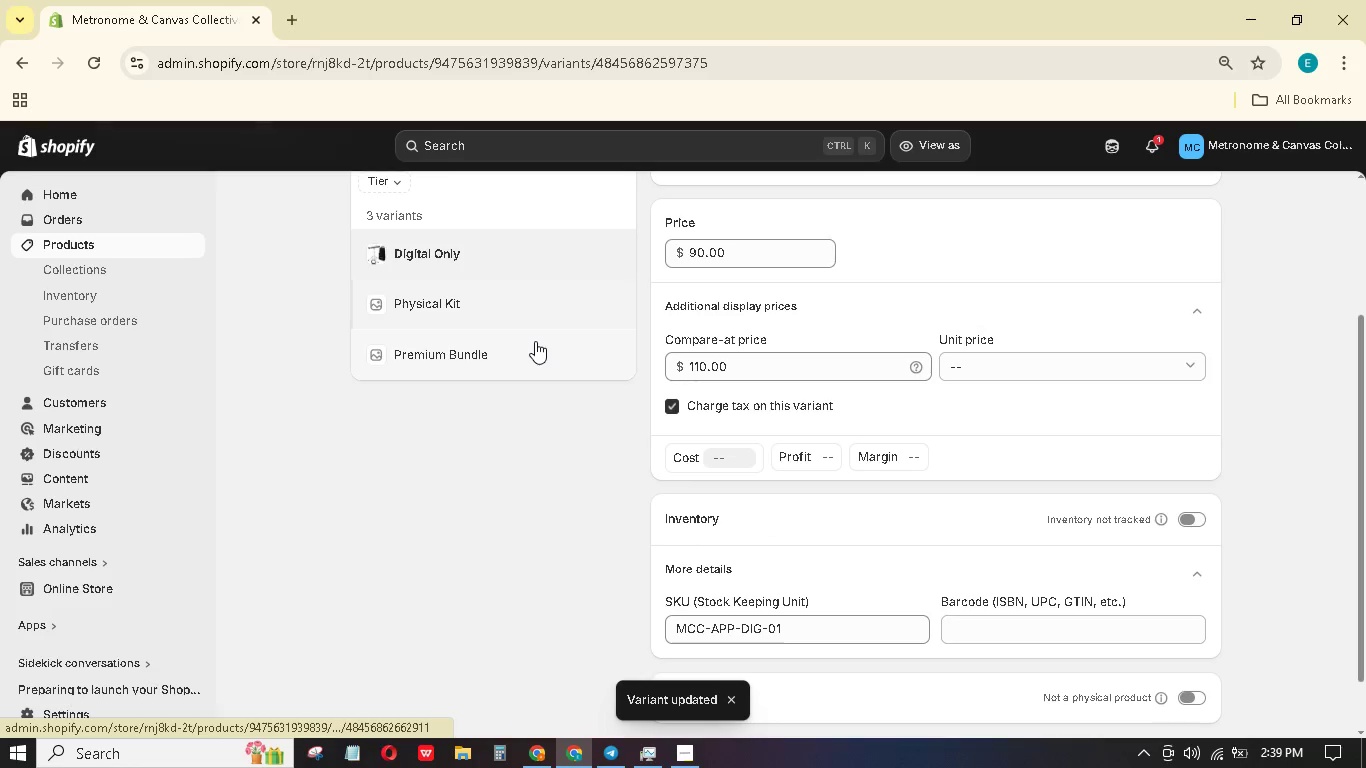 
mouse_move([530, 372])
 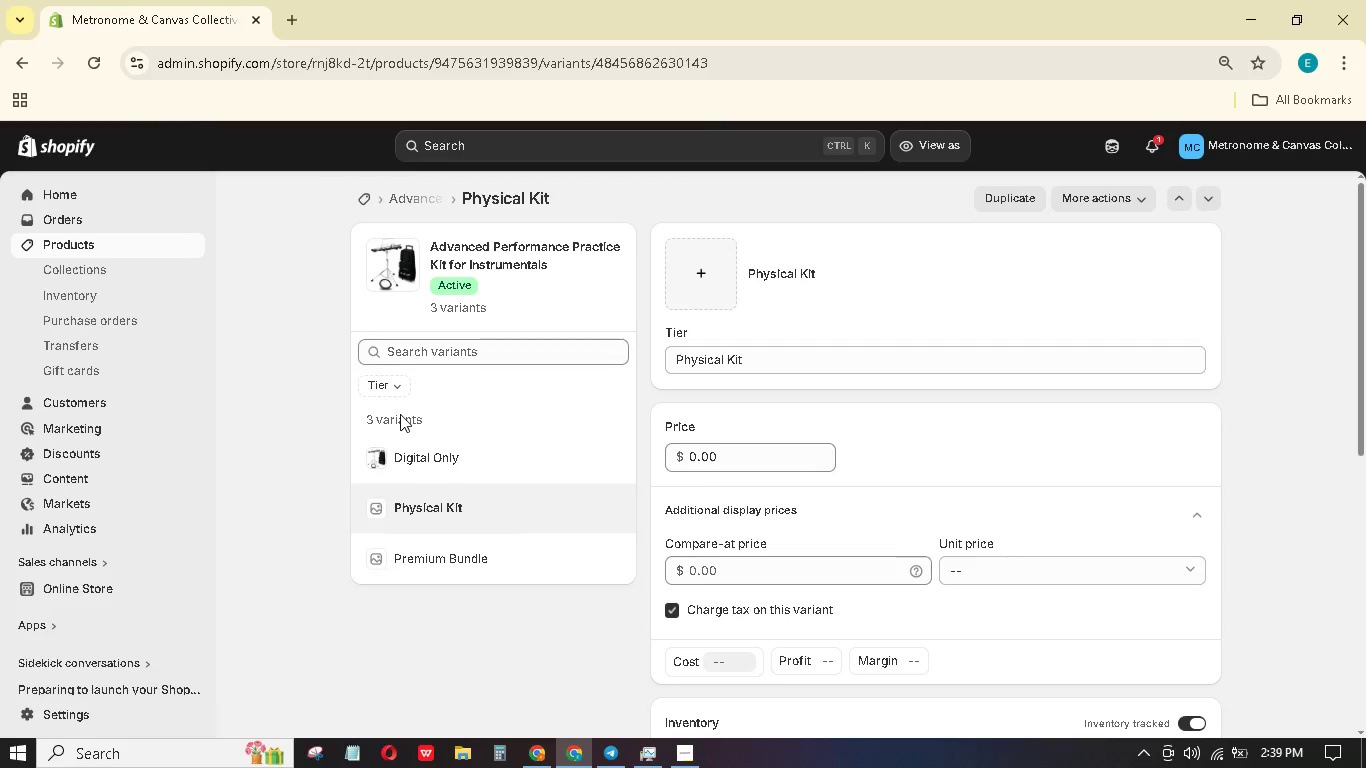 
wait(27.16)
 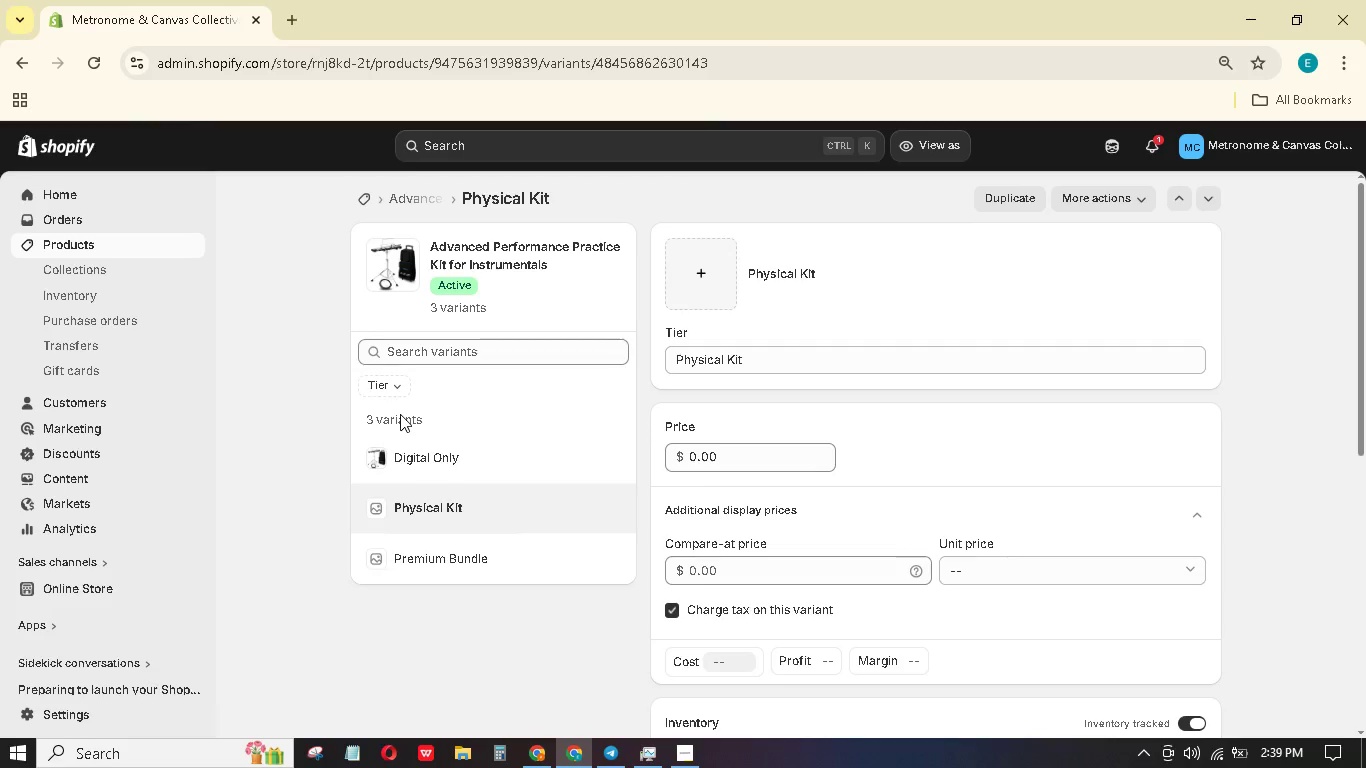 
left_click([694, 287])
 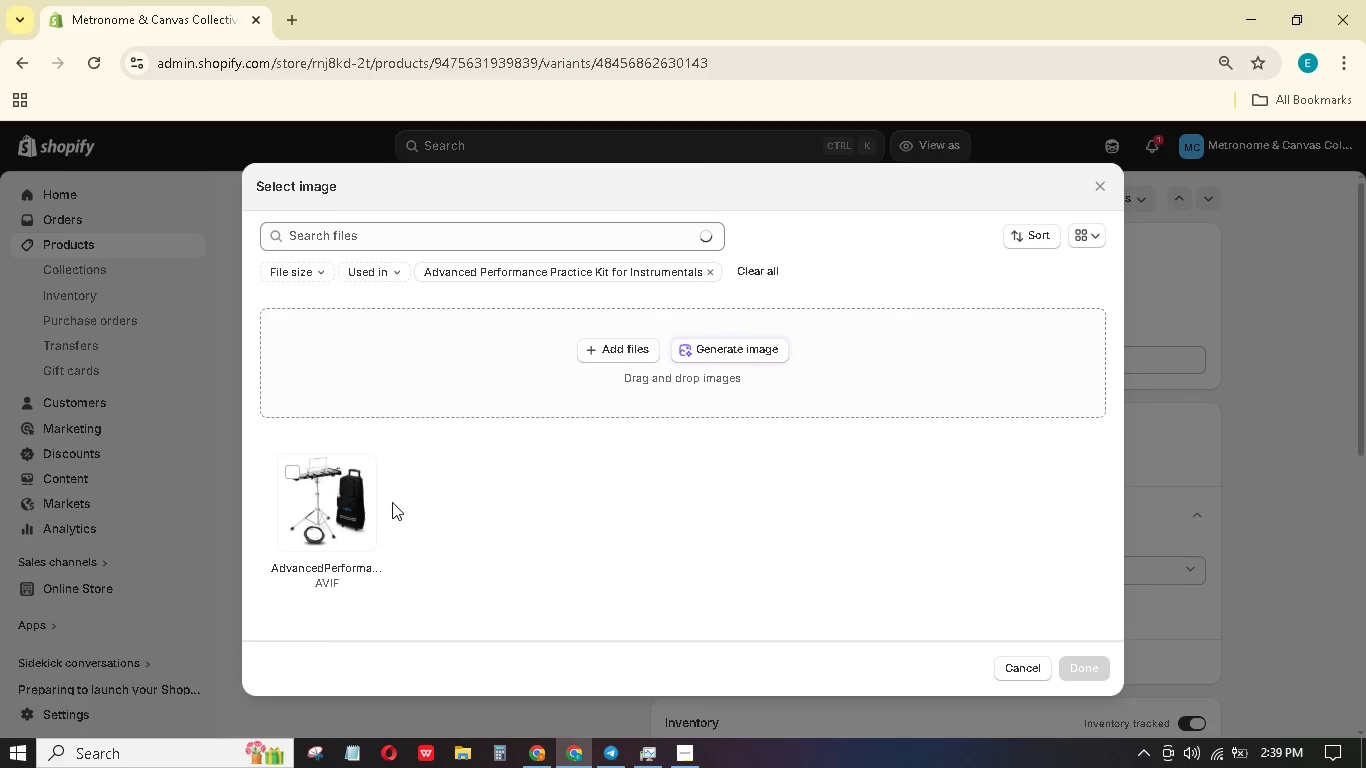 
left_click_drag(start_coordinate=[292, 495], to_coordinate=[312, 496])
 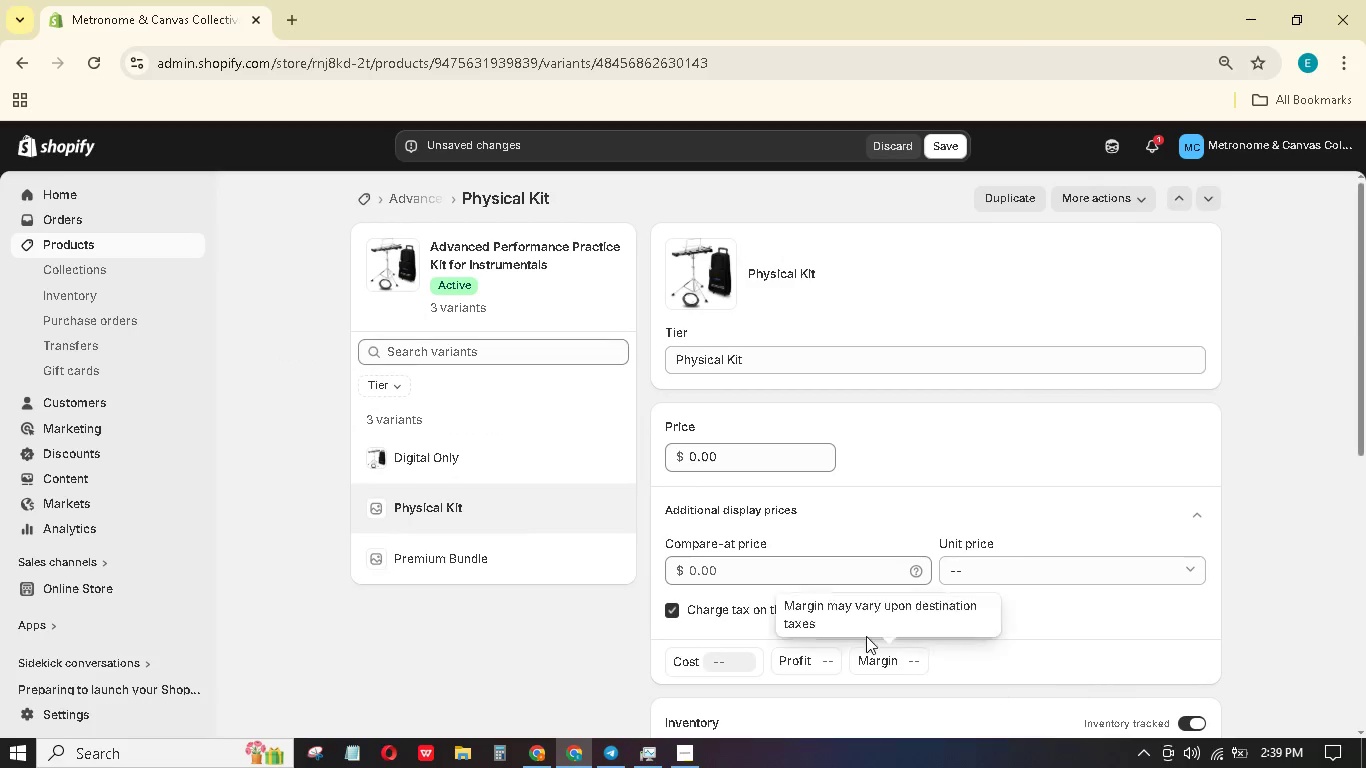 
scroll: coordinate [923, 562], scroll_direction: down, amount: 1.0
 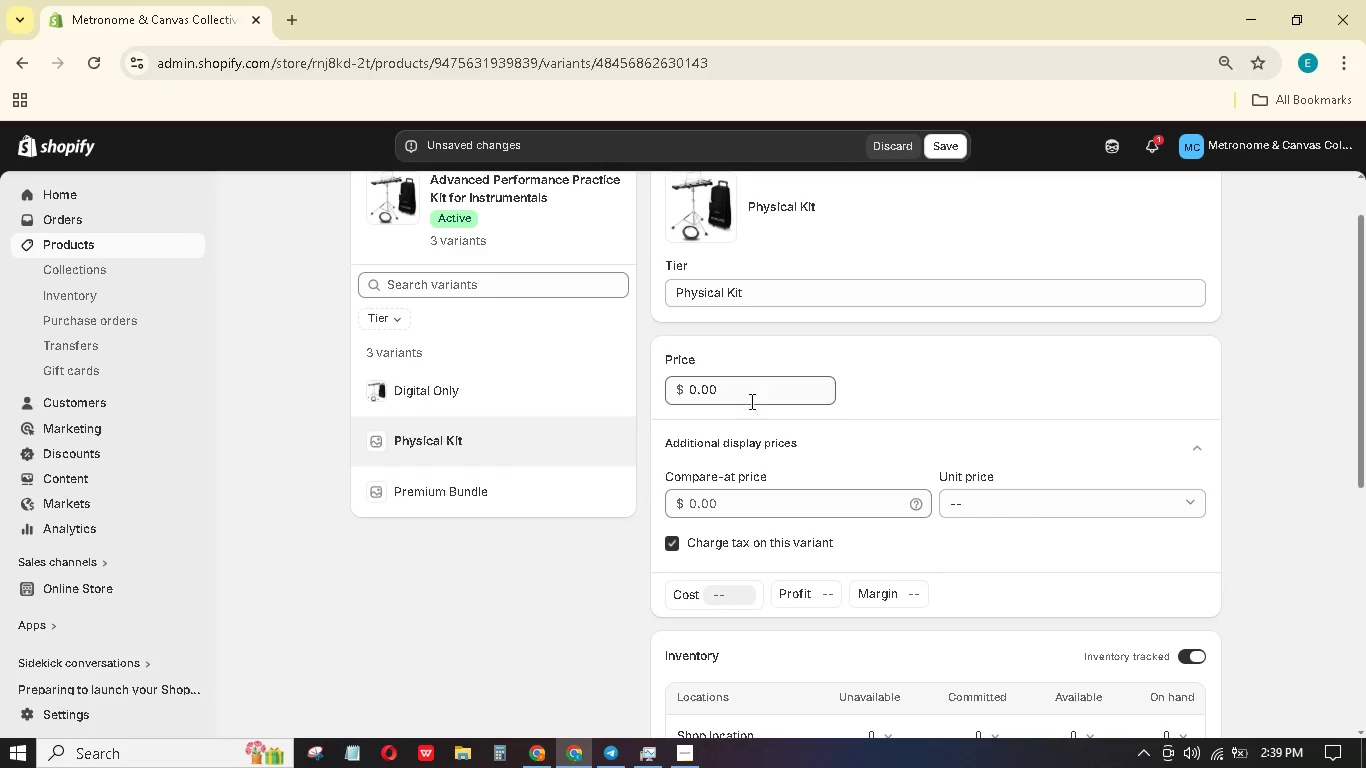 
left_click_drag(start_coordinate=[747, 395], to_coordinate=[674, 382])
 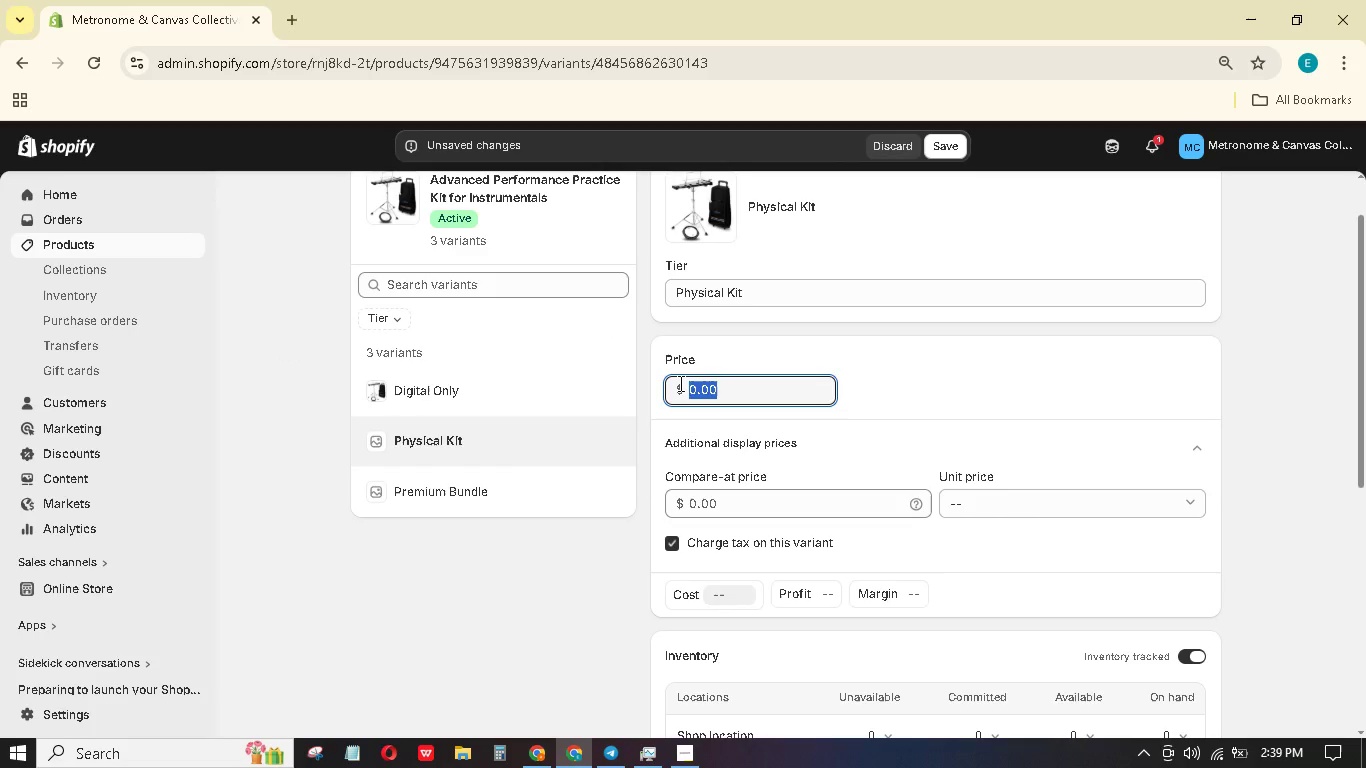 
key(Numpad1)
 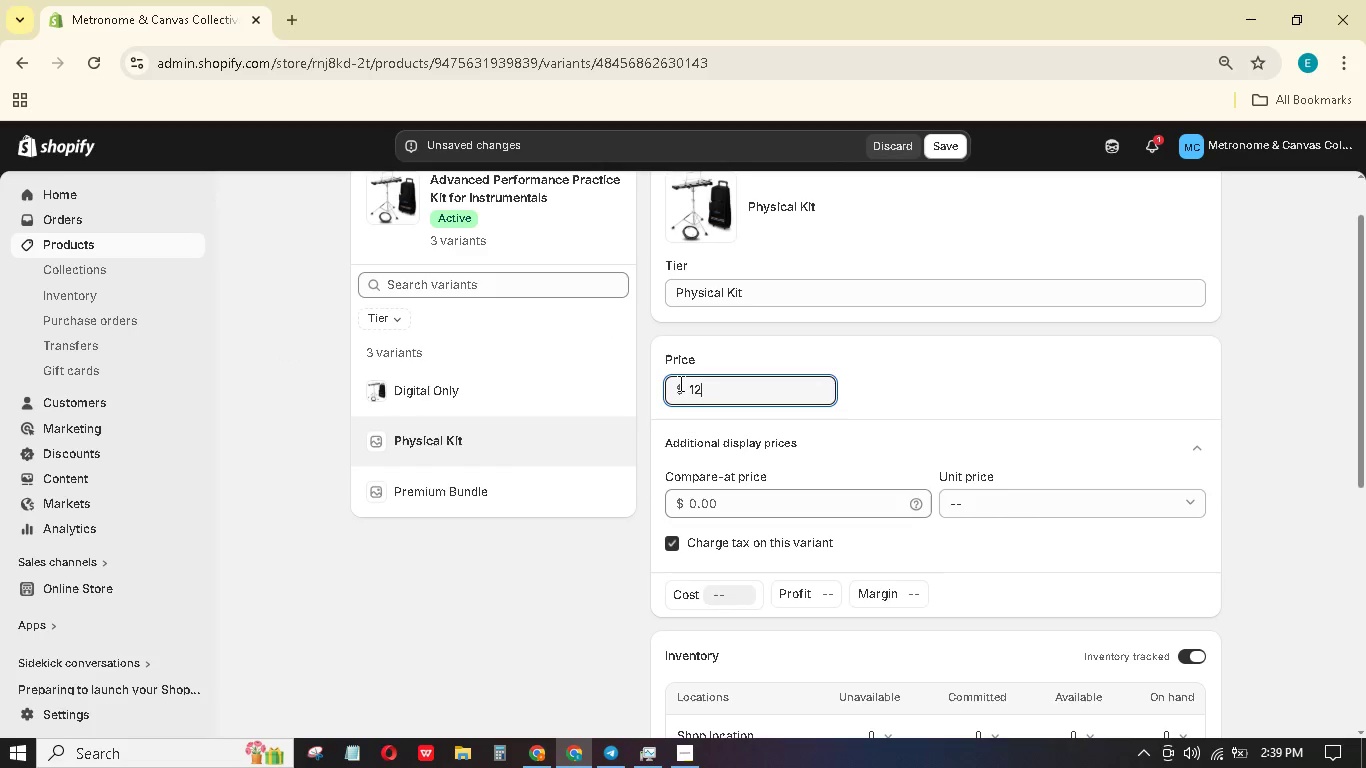 
key(Numpad2)
 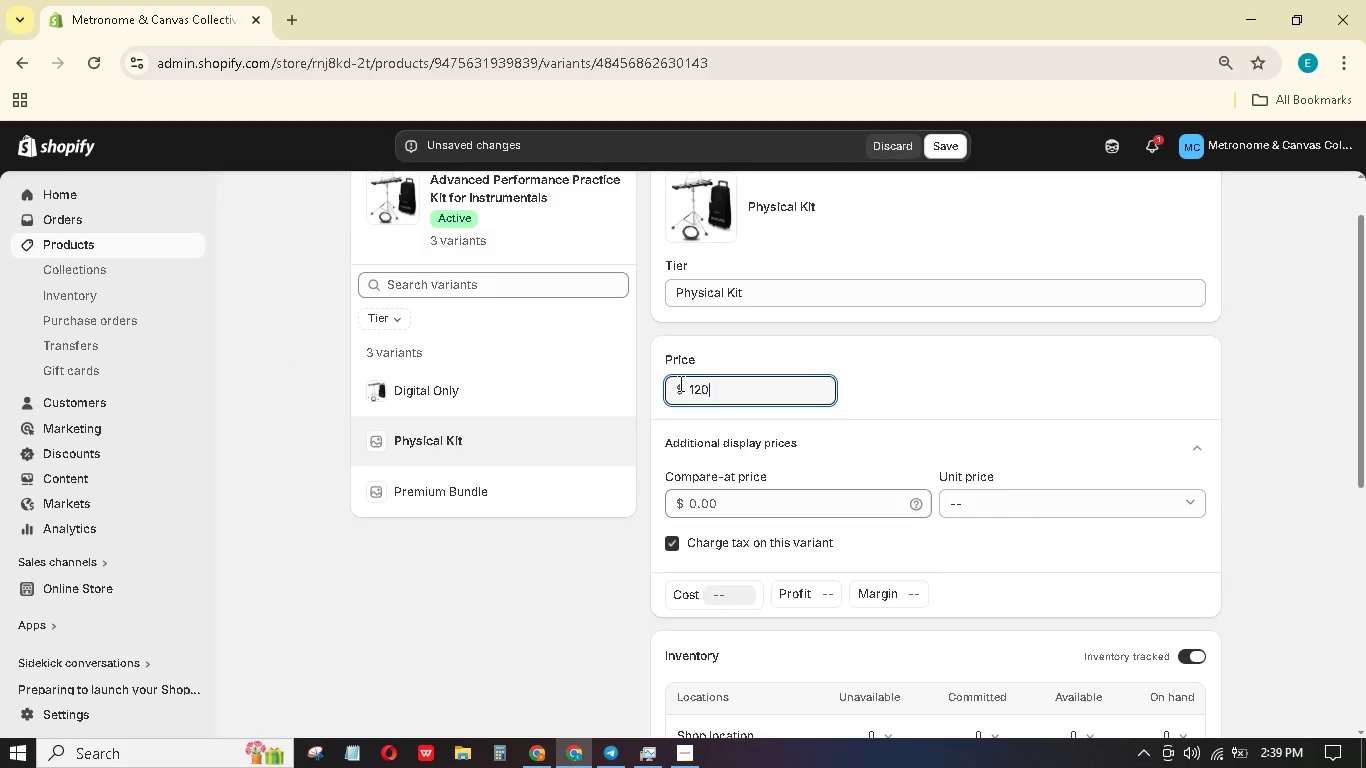 
key(Numpad0)
 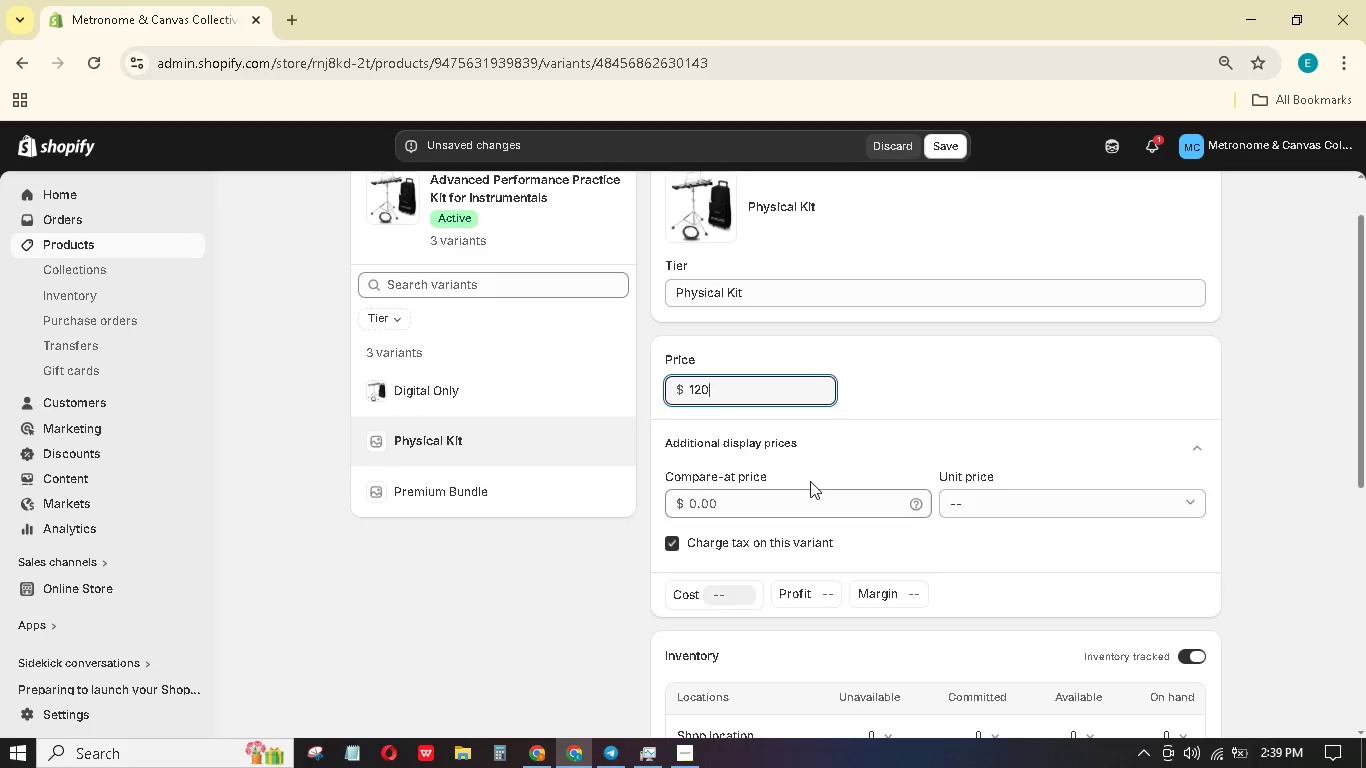 
left_click([818, 497])
 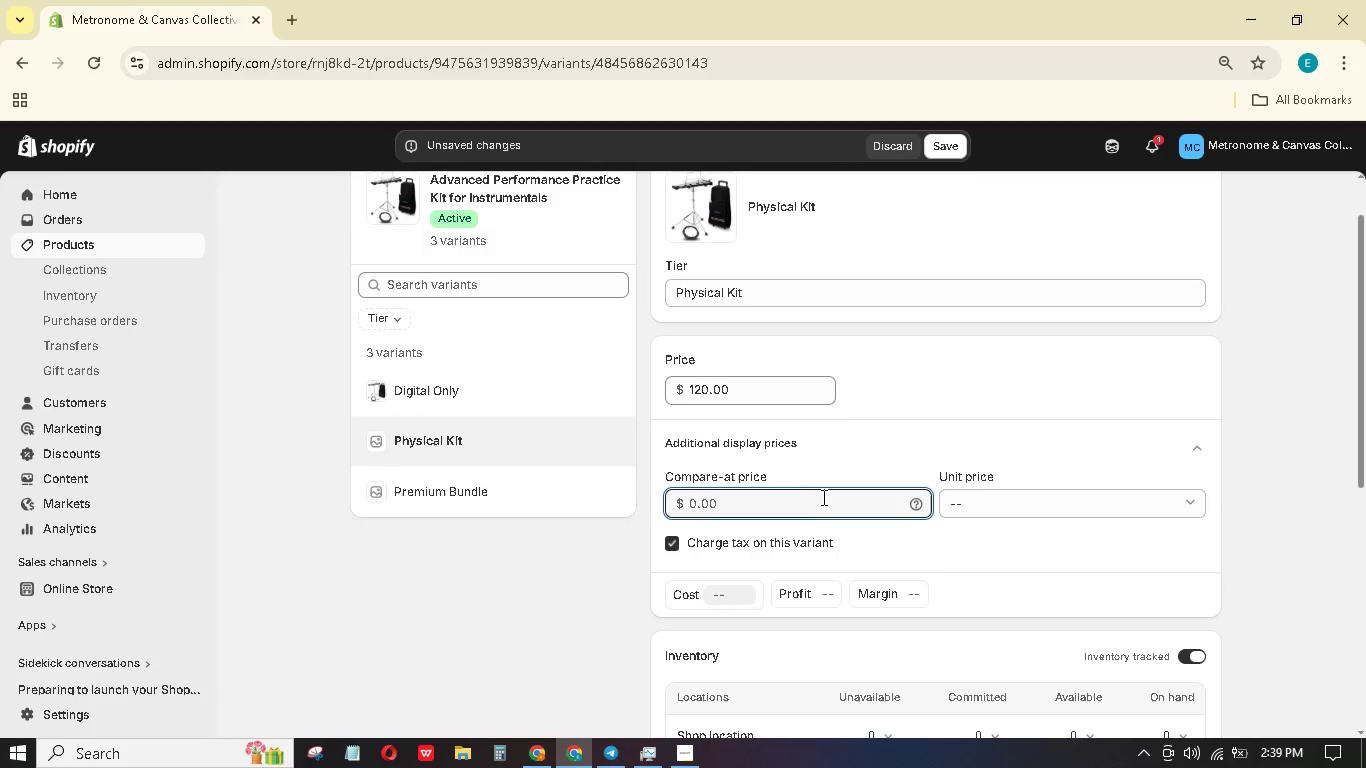 
key(Numpad1)
 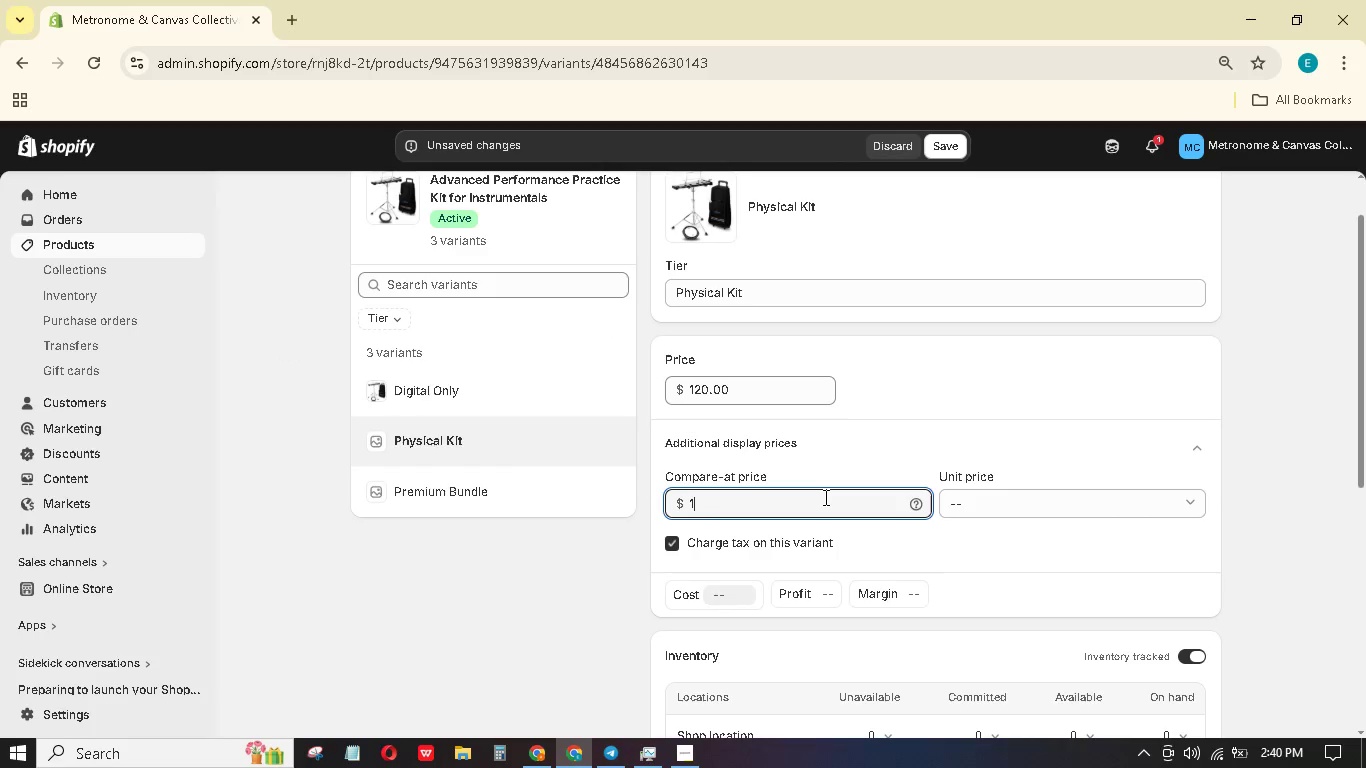 
key(Numpad5)
 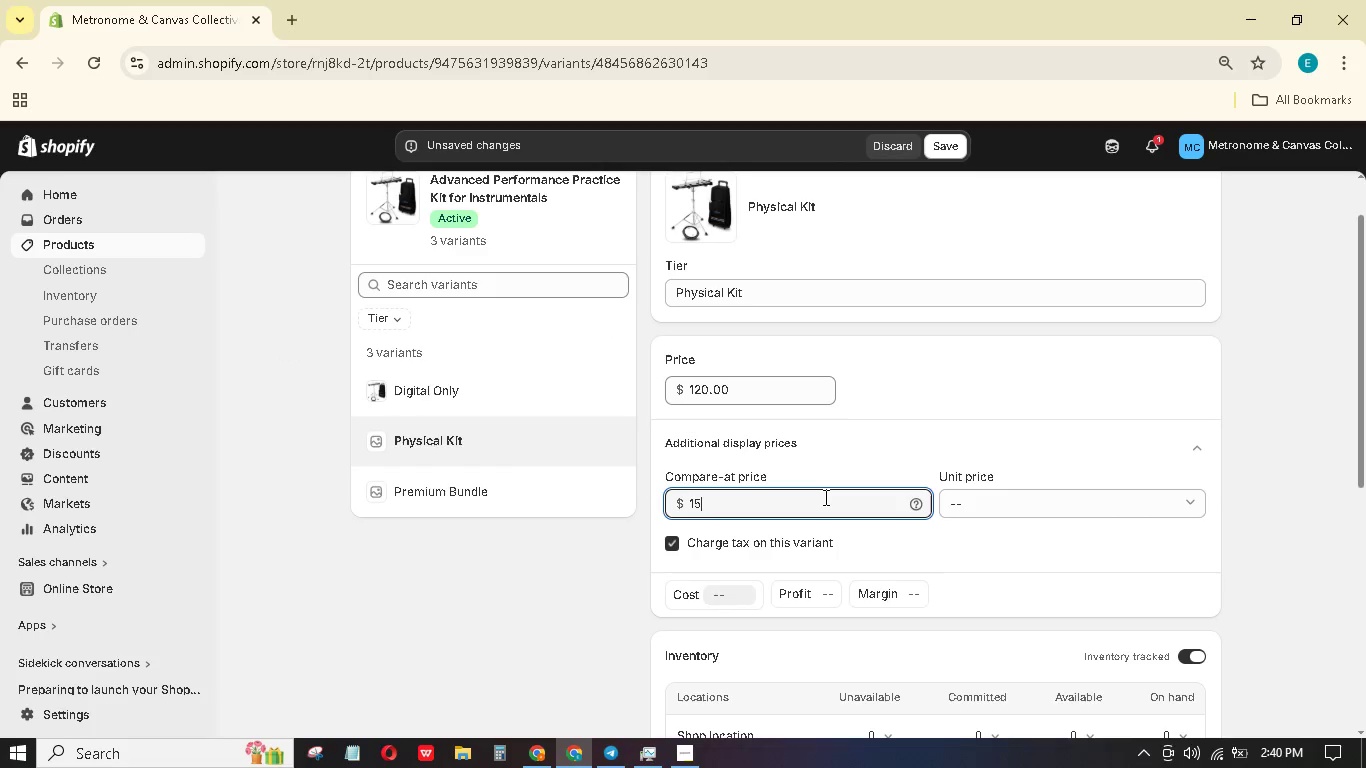 
key(Numpad9)
 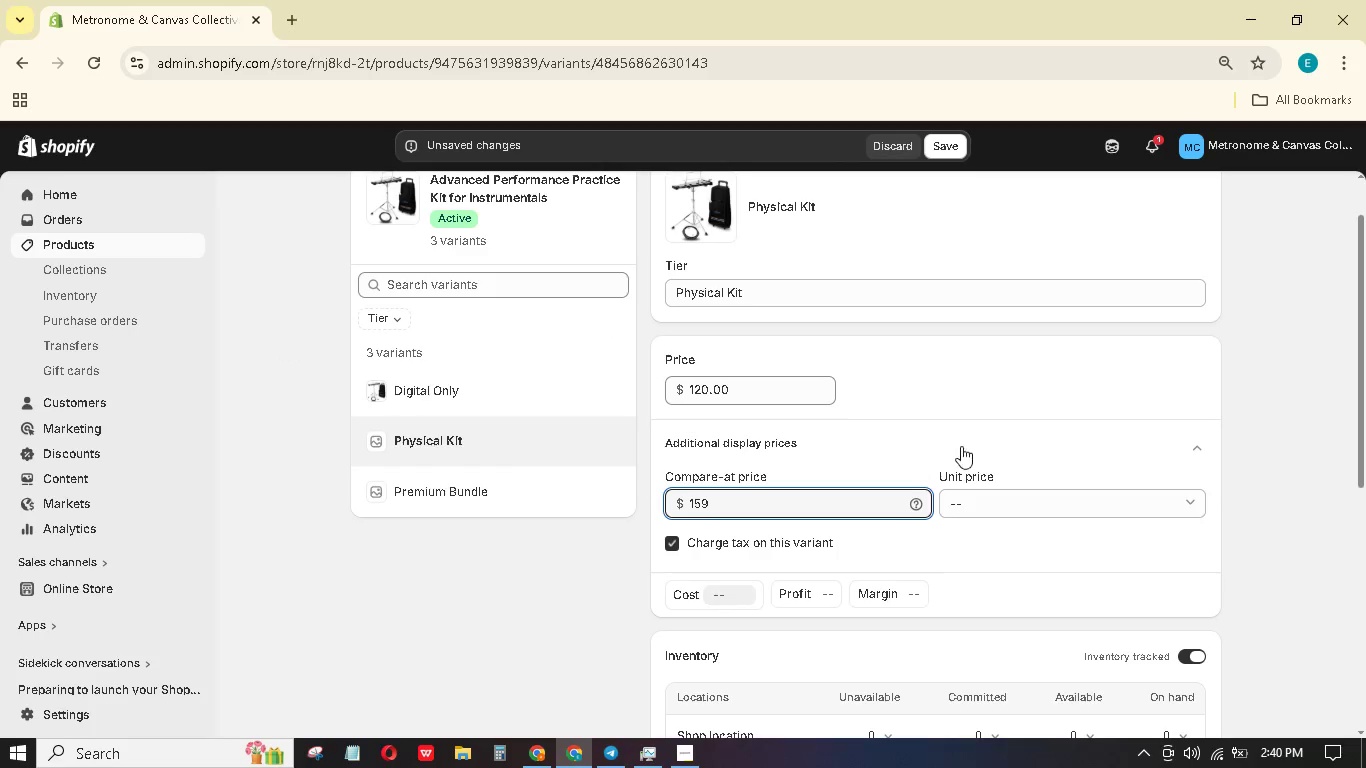 
scroll: coordinate [990, 484], scroll_direction: down, amount: 5.0
 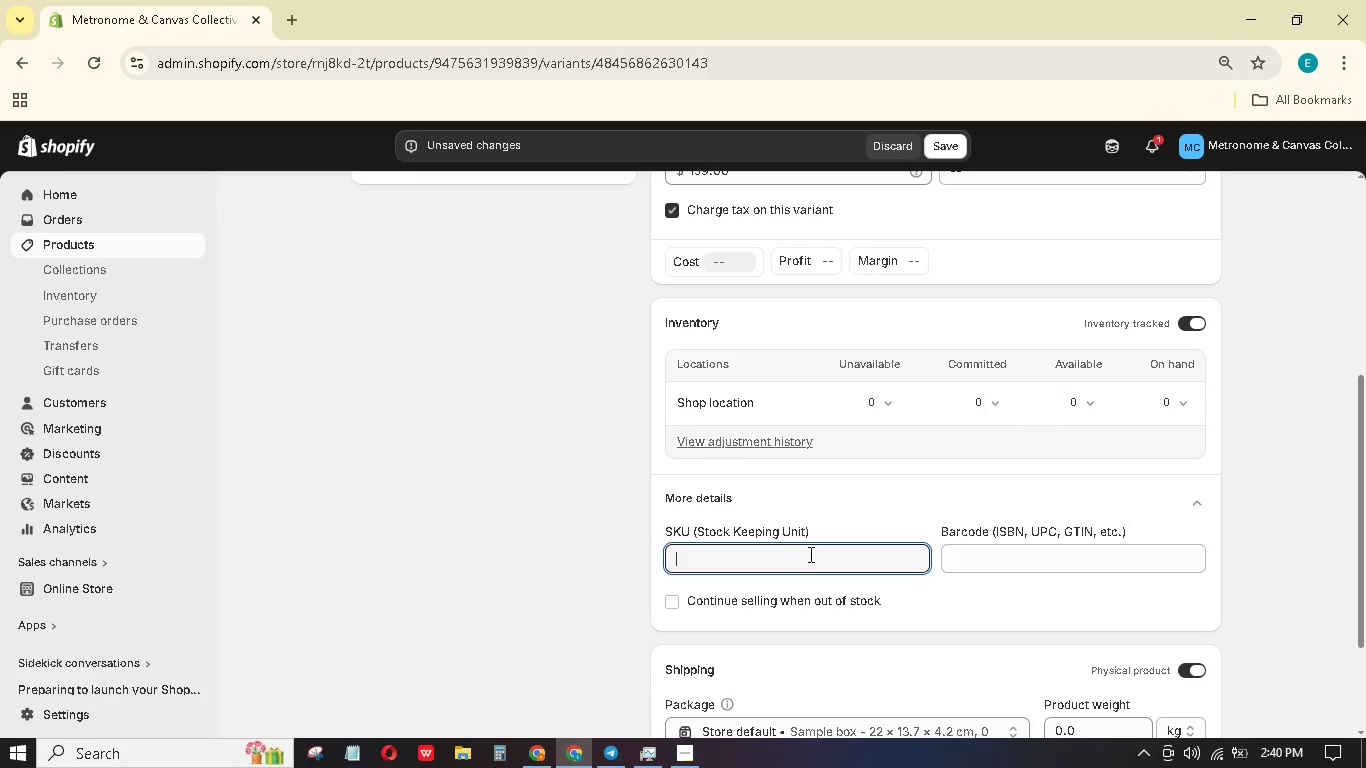 
type(MCC-PP)
key(Backspace)
key(Backspace)
 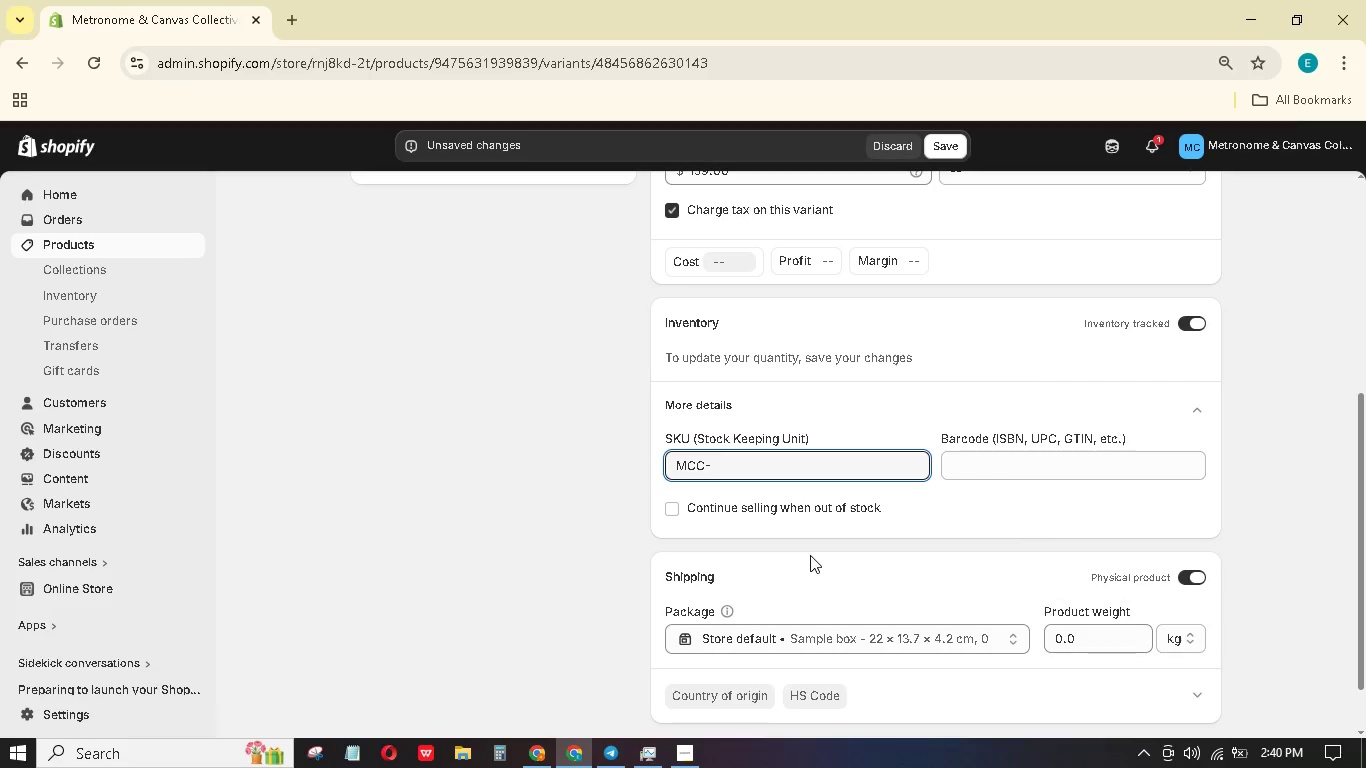 
 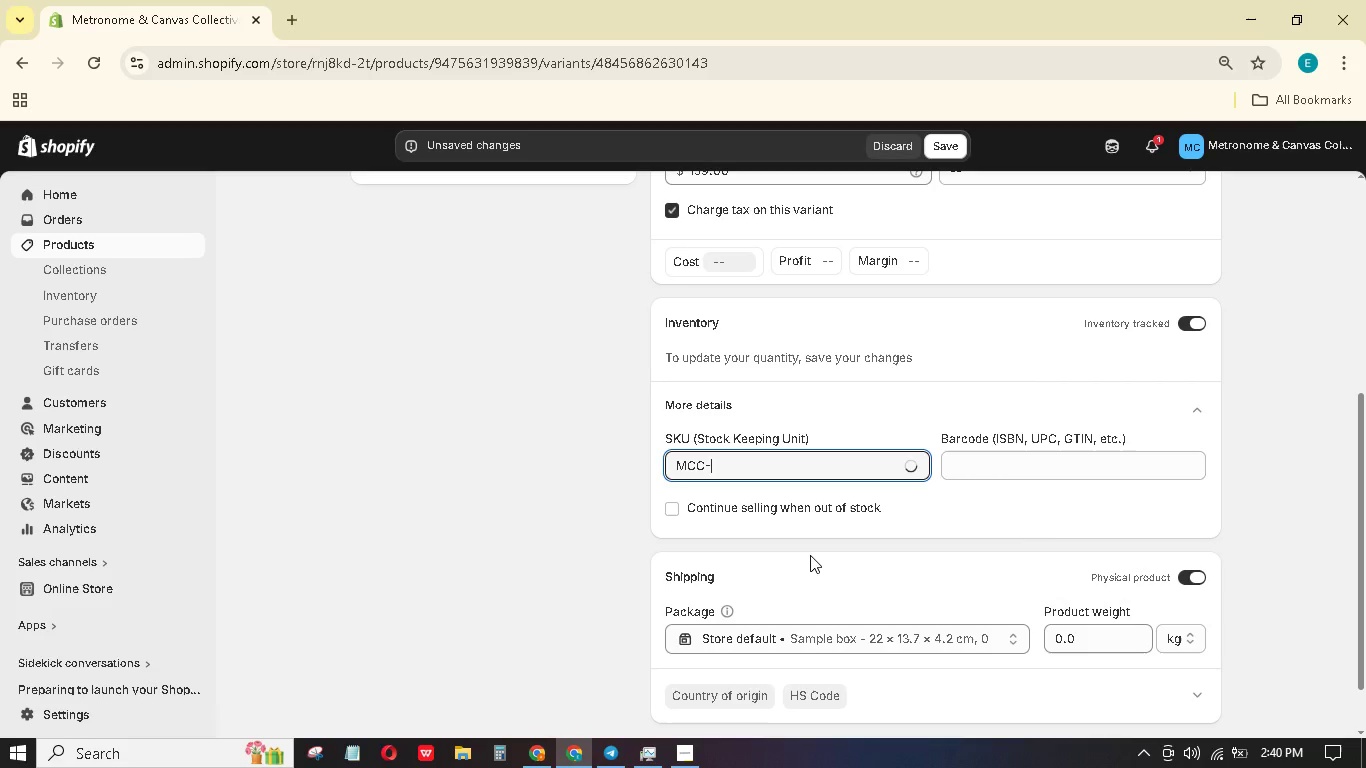 
hold_key(key=ShiftLeft, duration=24.48)
left_click([777, 467])
 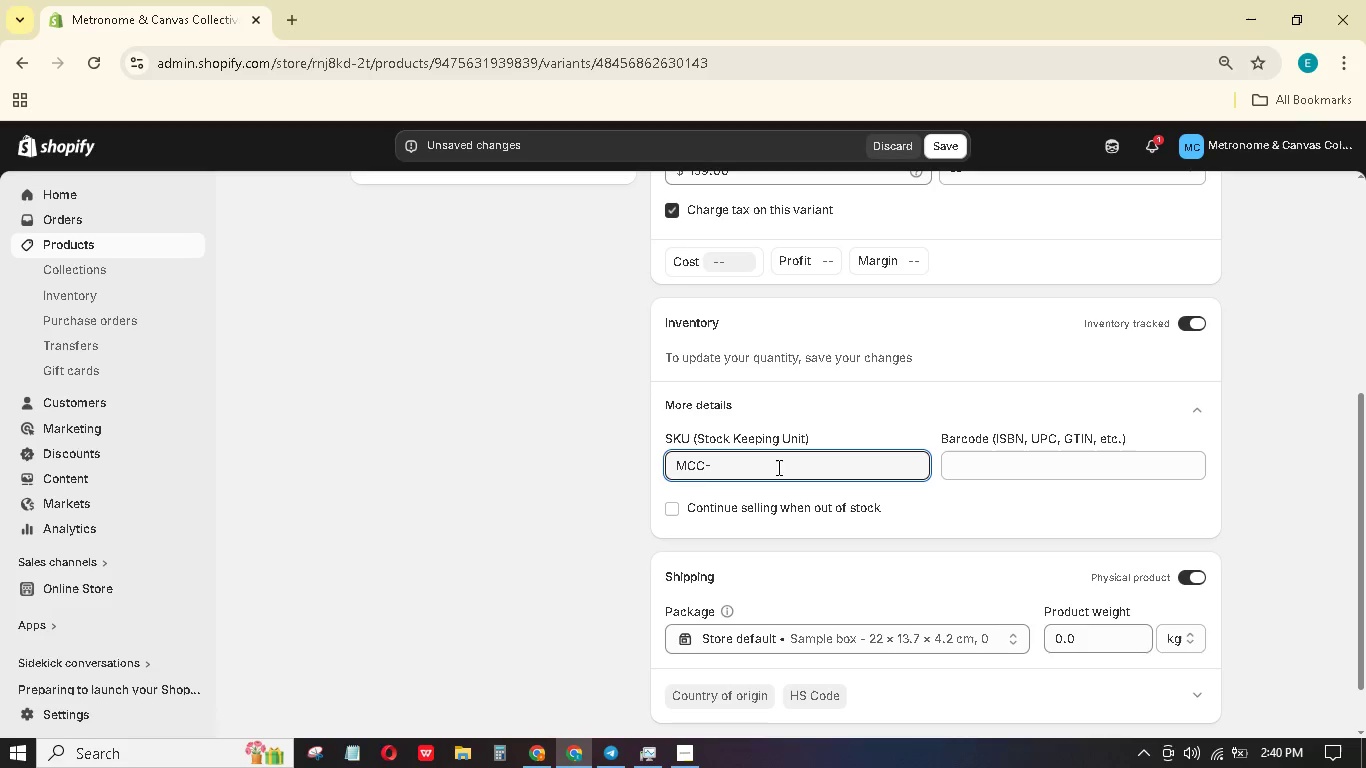 
type(APP-PHY-01)
 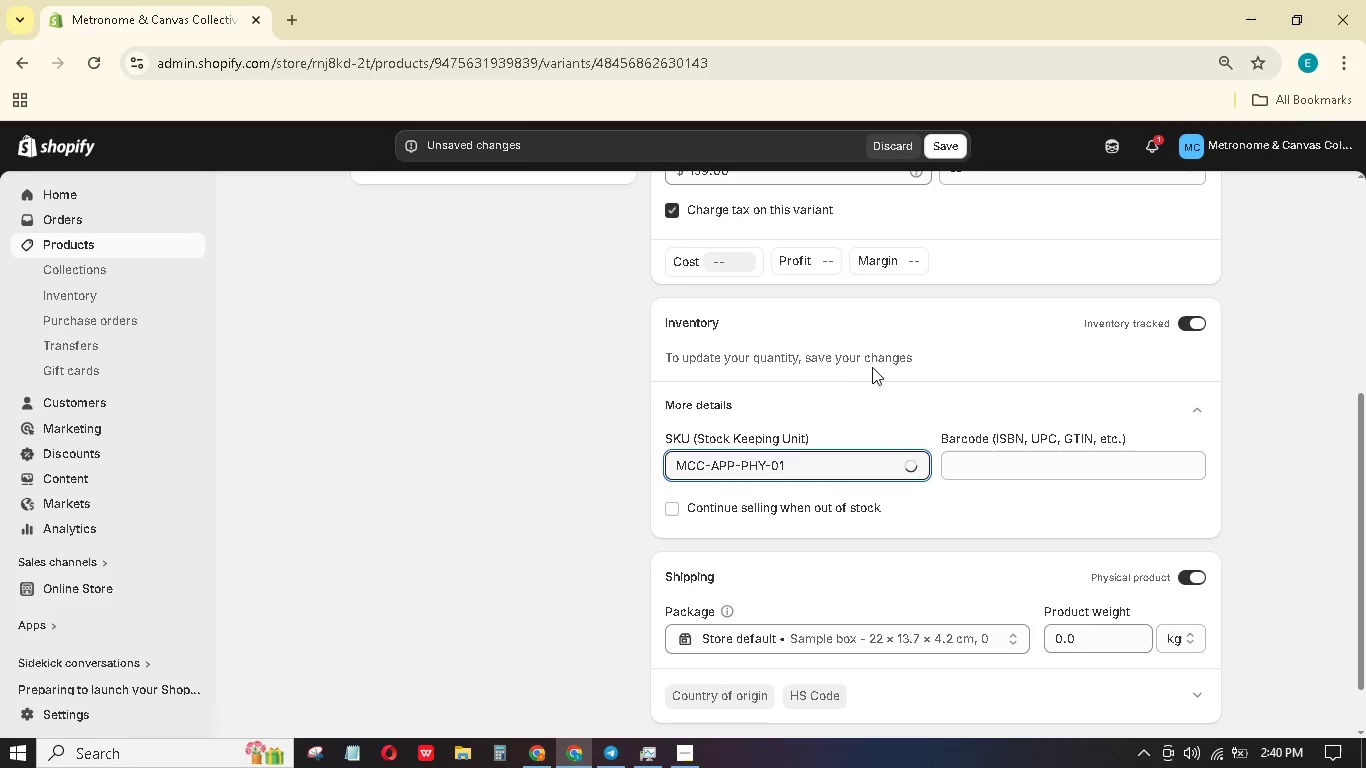 
scroll: coordinate [913, 459], scroll_direction: down, amount: 3.0
 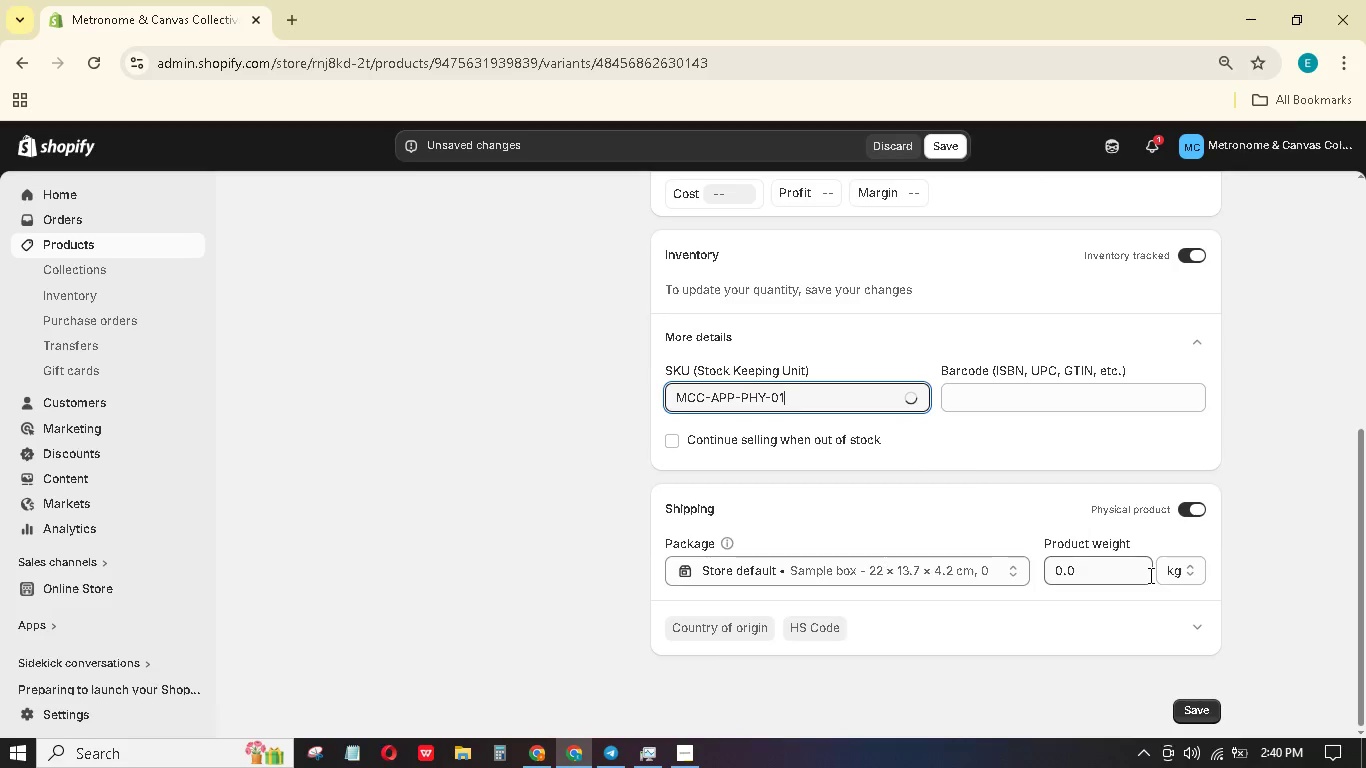 
left_click_drag(start_coordinate=[1149, 575], to_coordinate=[1006, 539])
 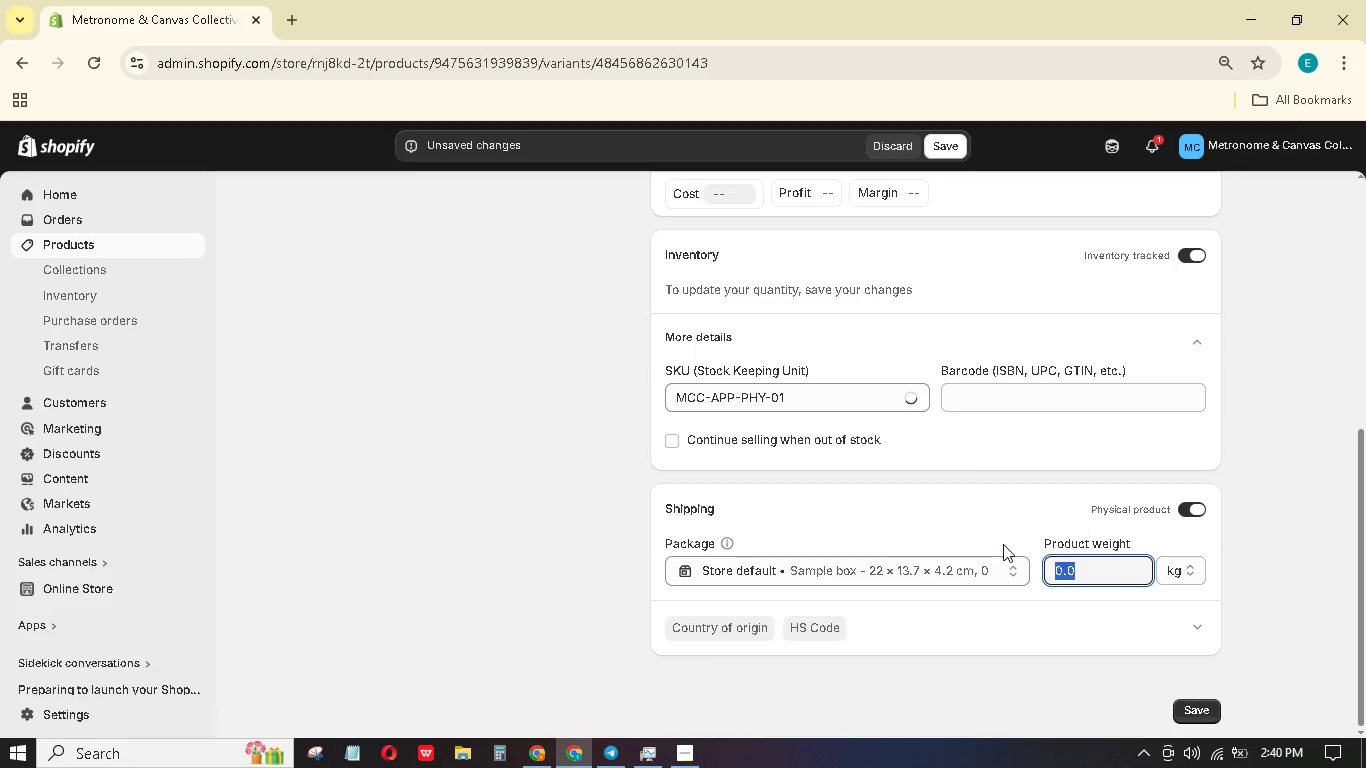 
key(Numpad2)
 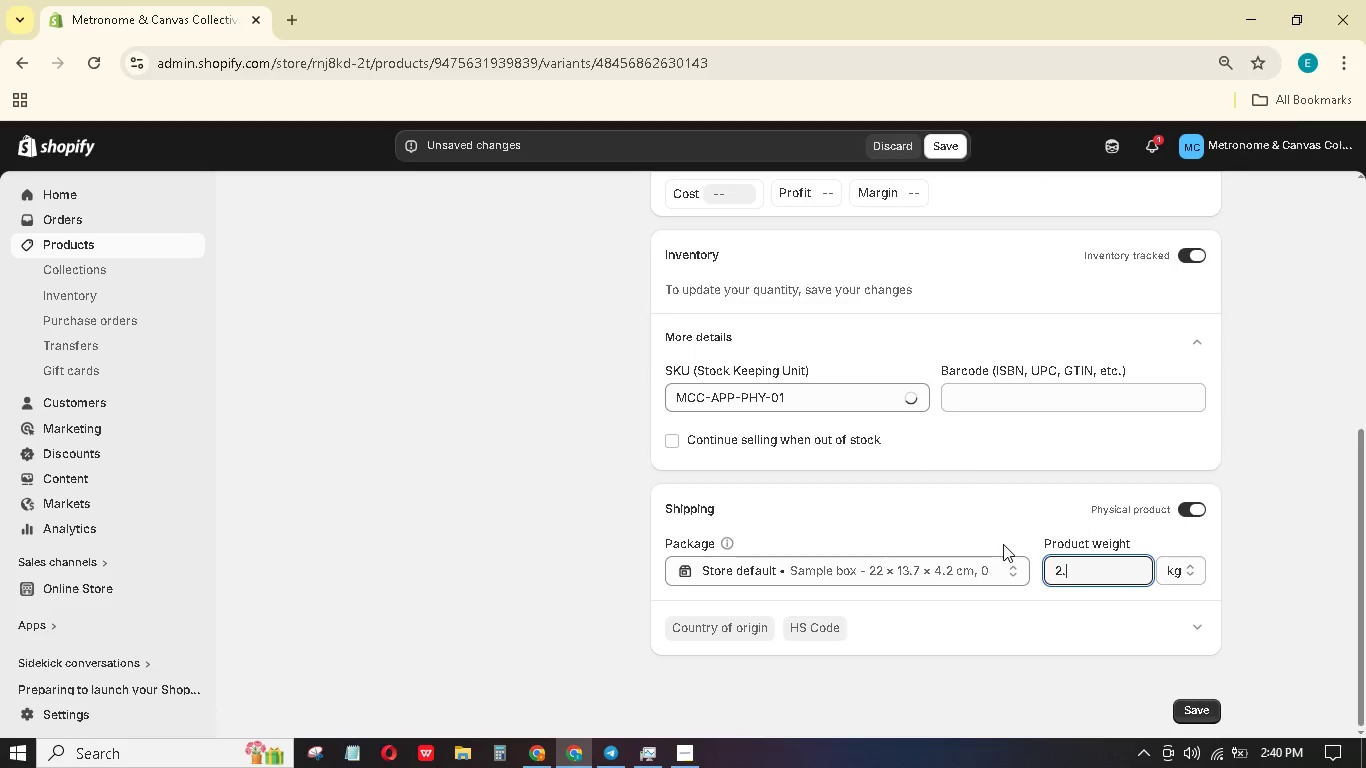 
key(NumpadDecimal)
 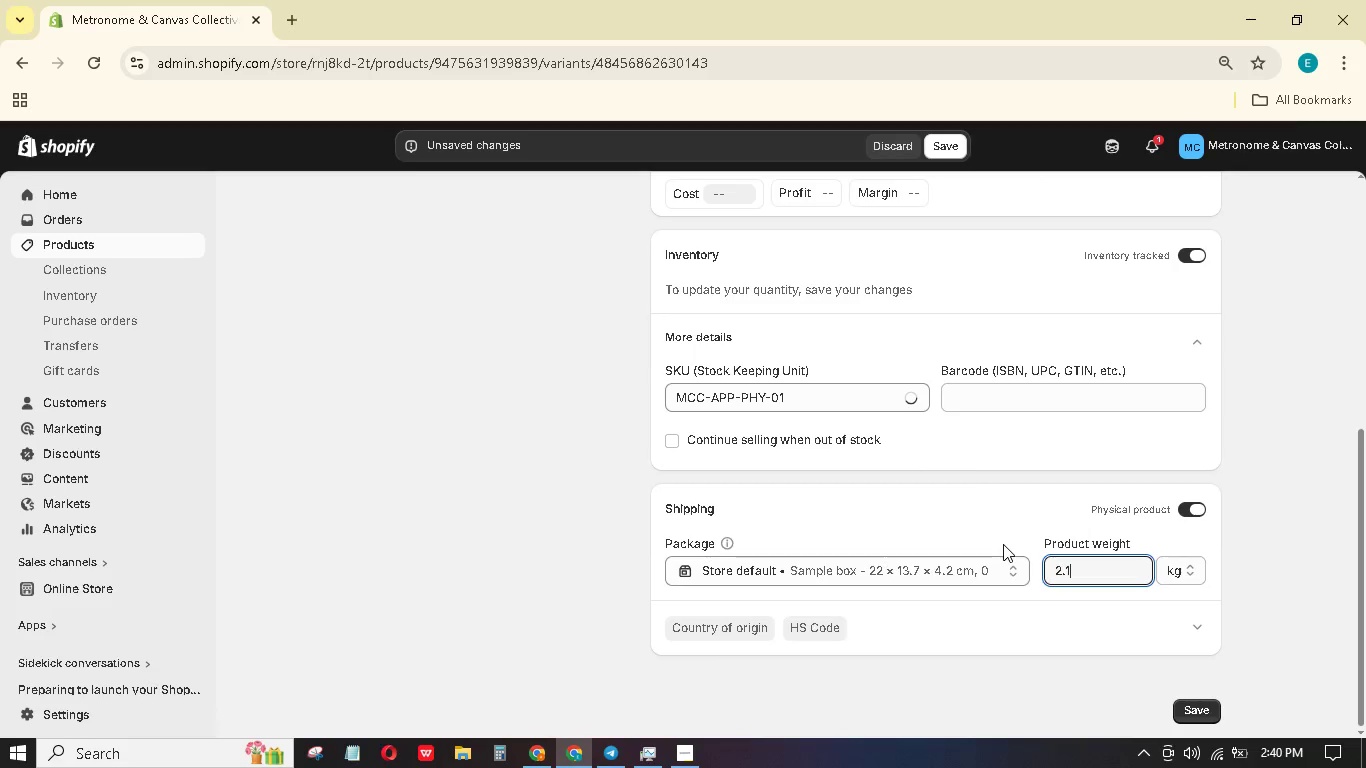 
key(Numpad1)
 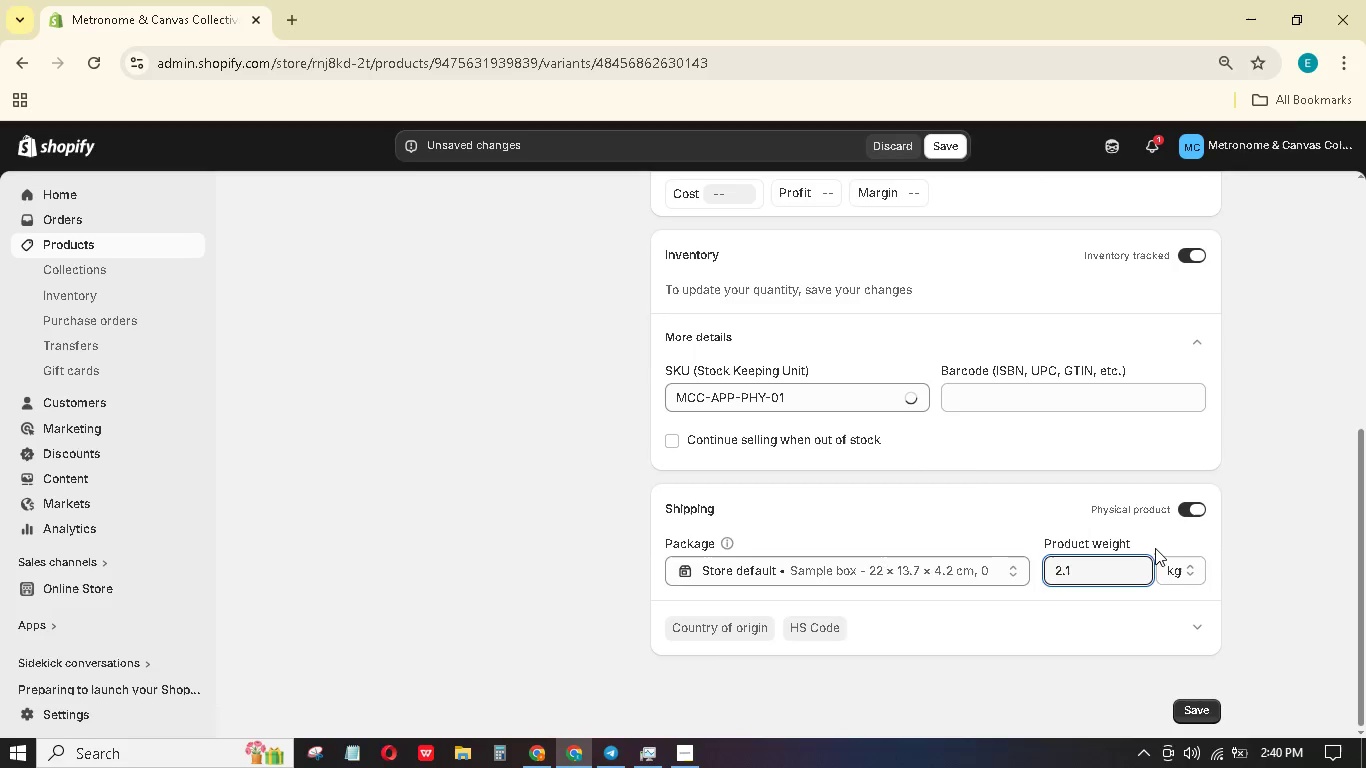 
left_click_drag(start_coordinate=[1169, 567], to_coordinate=[1164, 564])
 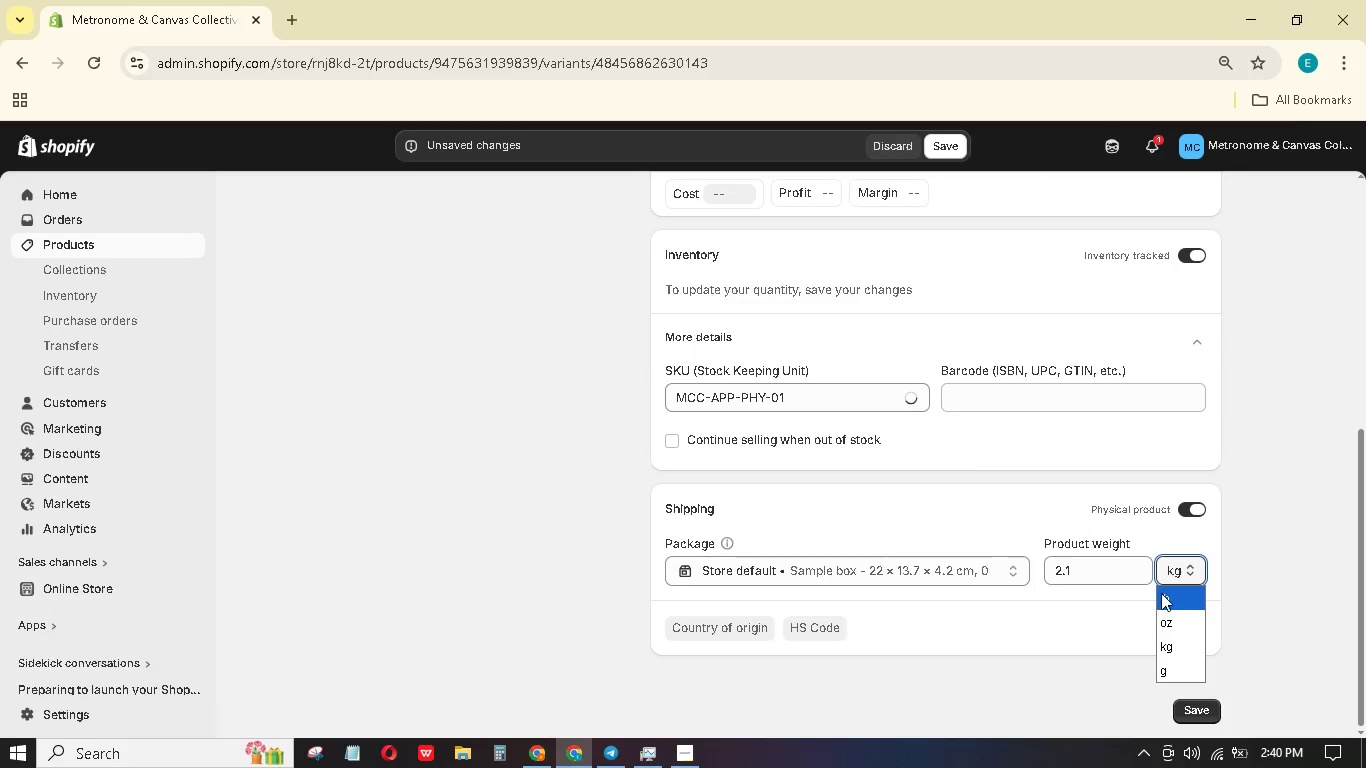 
left_click([1162, 592])
 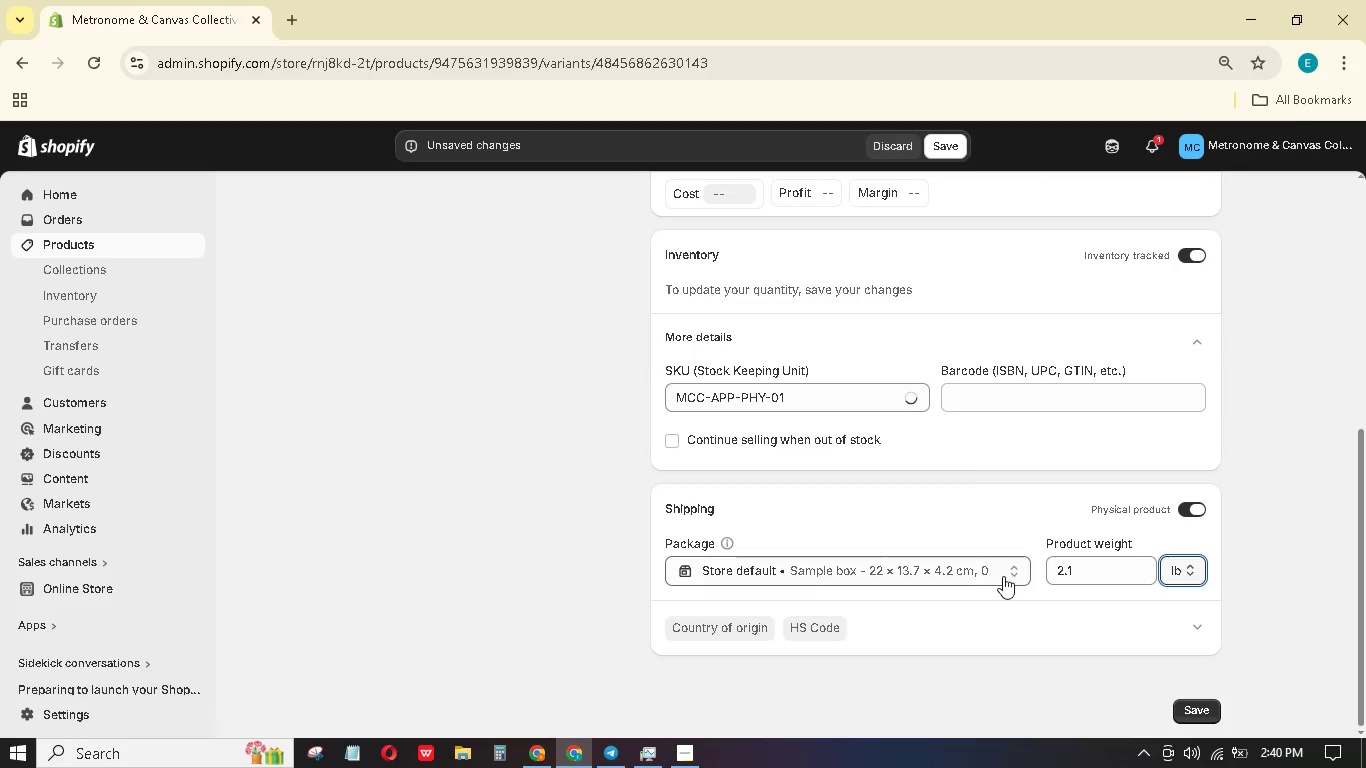 
scroll: coordinate [973, 494], scroll_direction: up, amount: 11.0
 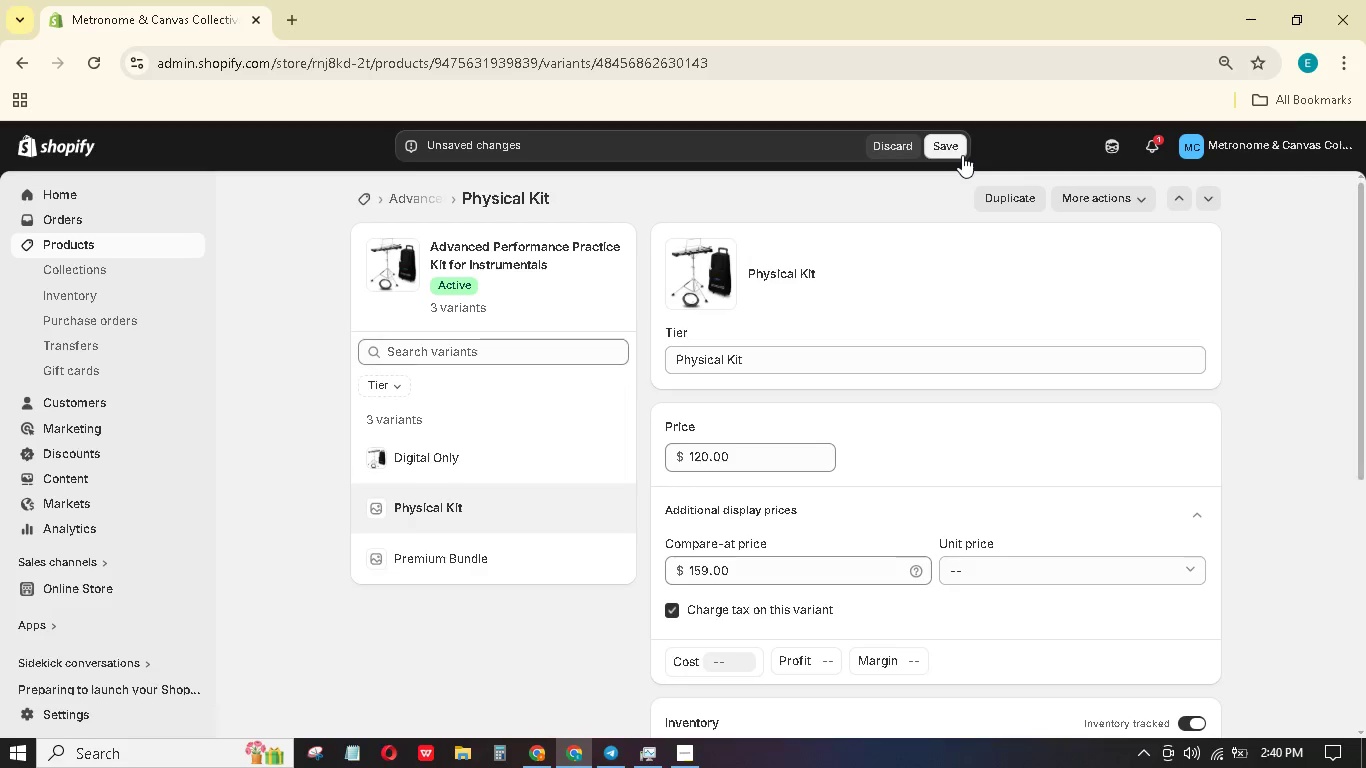 
left_click([962, 155])
 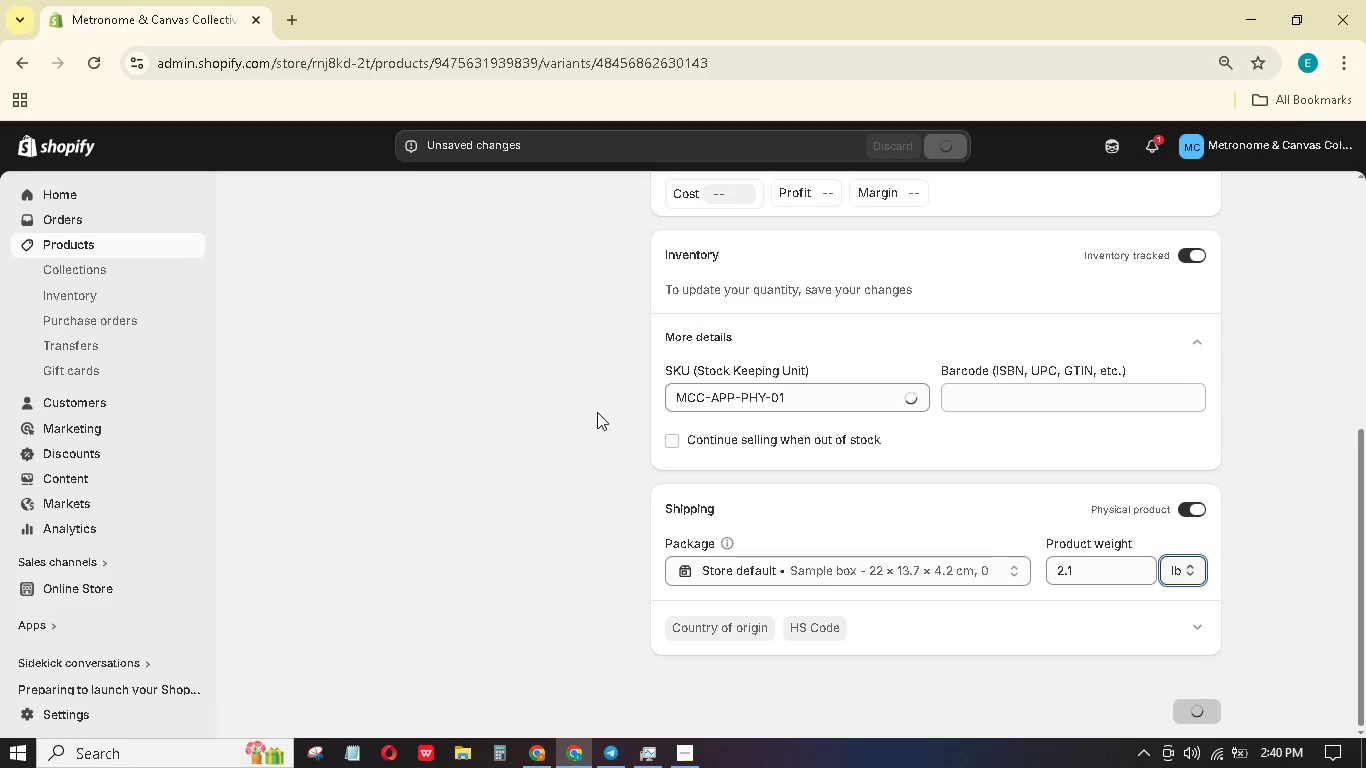 
wait(11.19)
 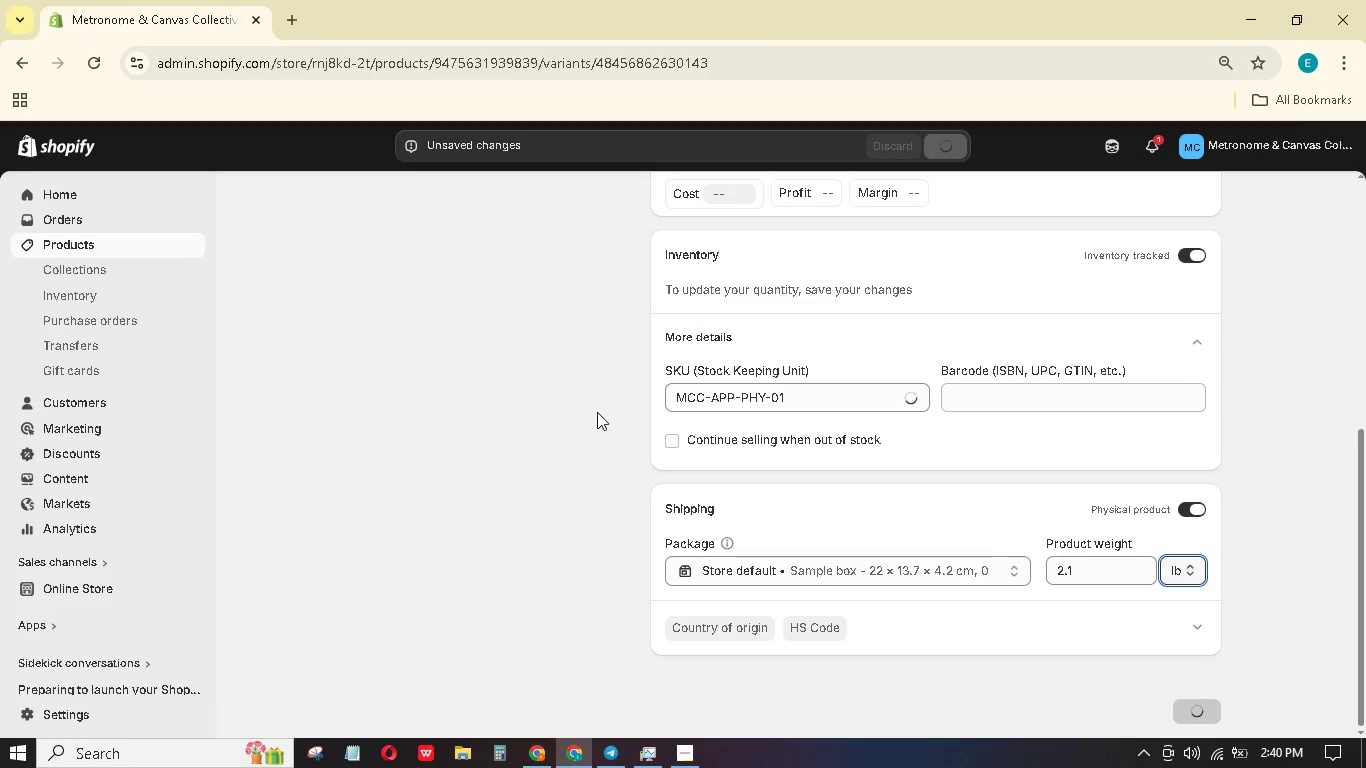 
scroll: coordinate [572, 456], scroll_direction: up, amount: 11.0
 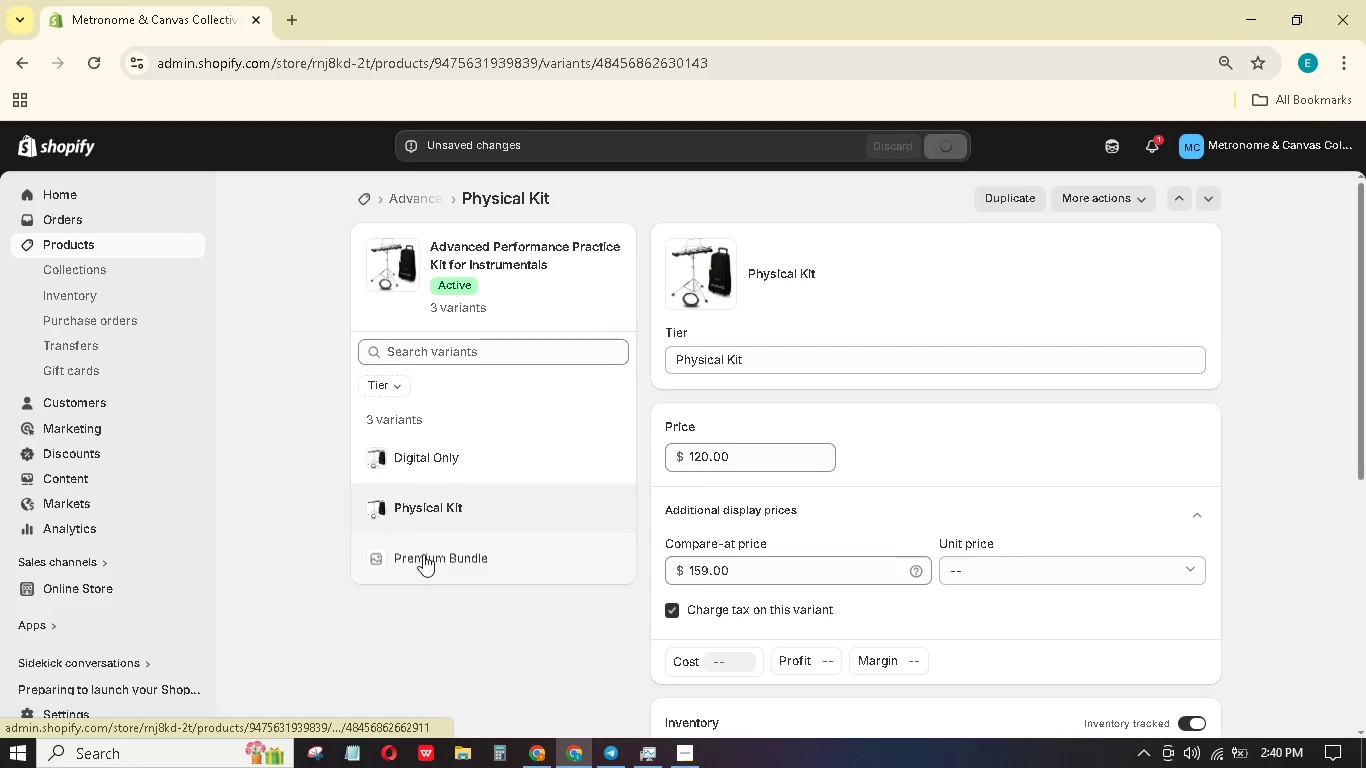 
left_click([427, 556])
 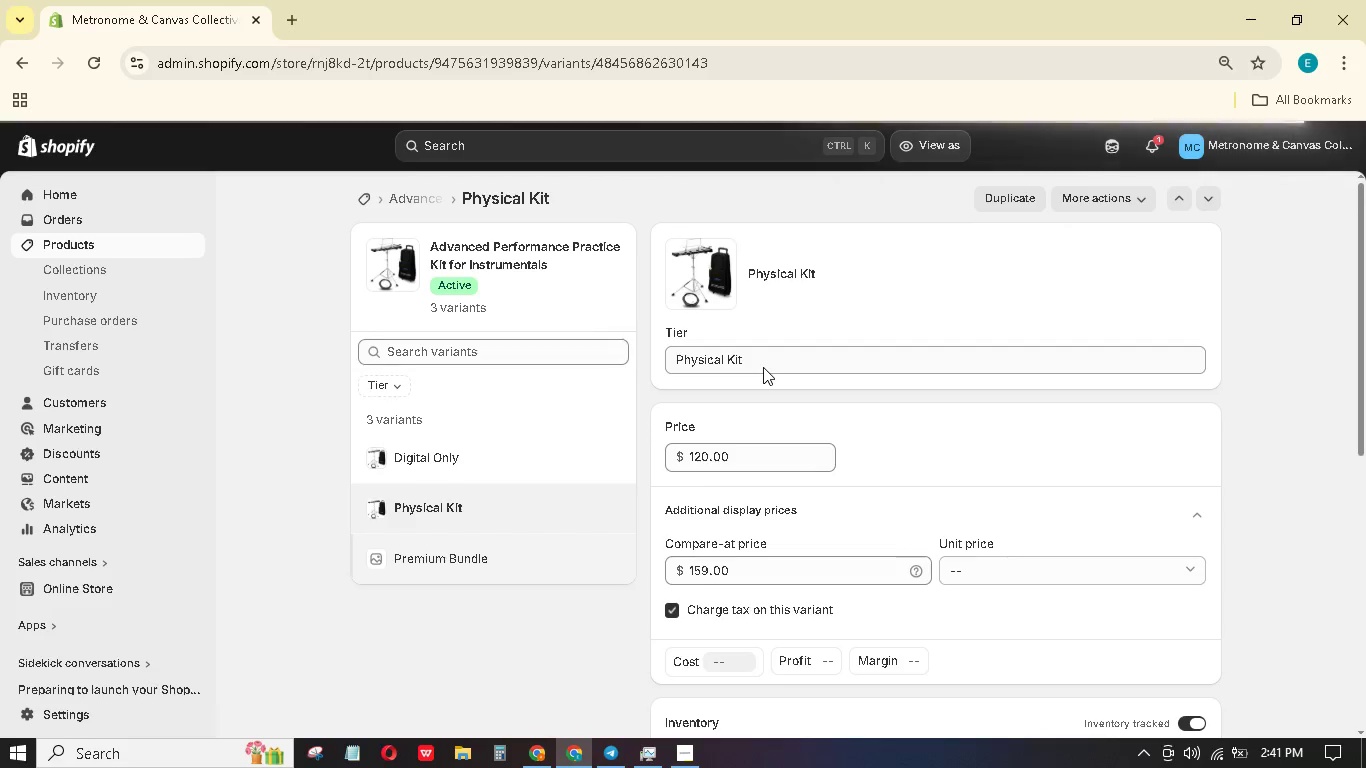 
wait(16.23)
 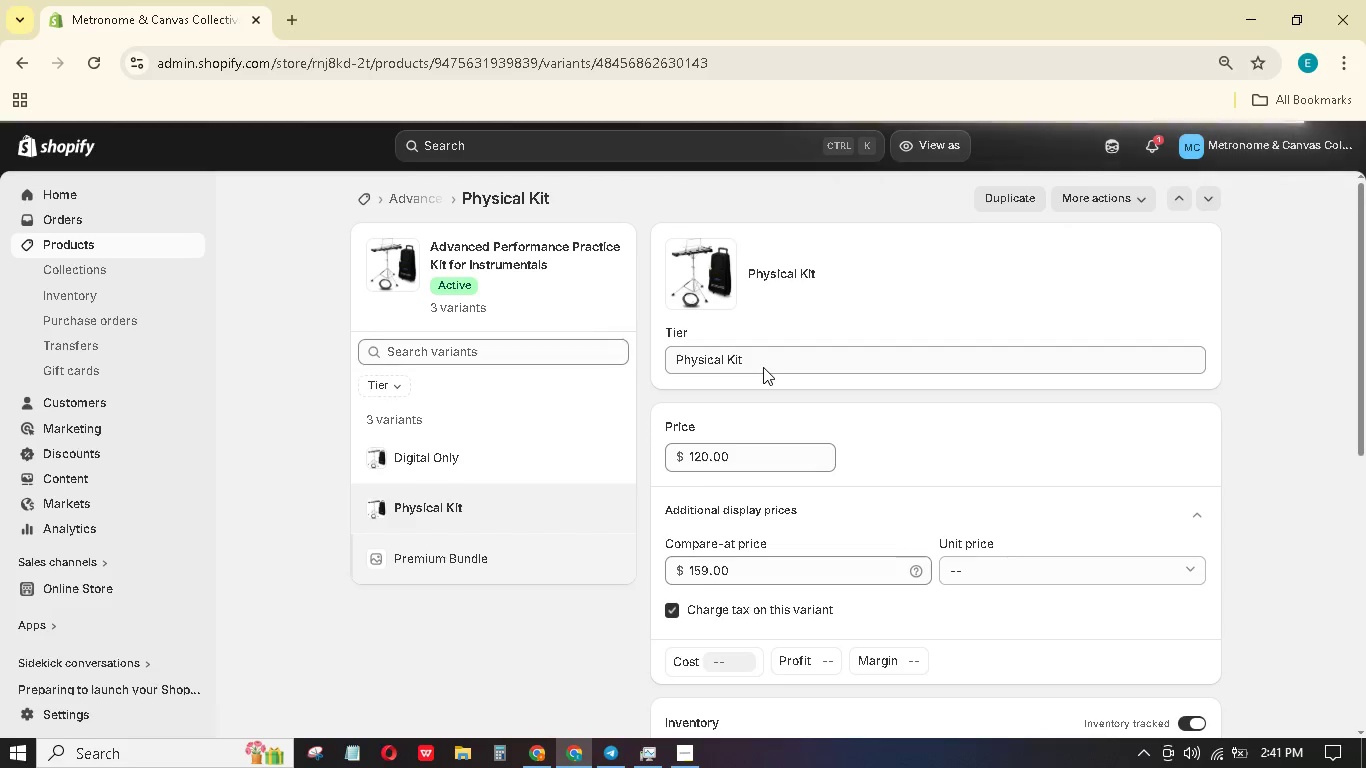 
double_click([448, 558])
 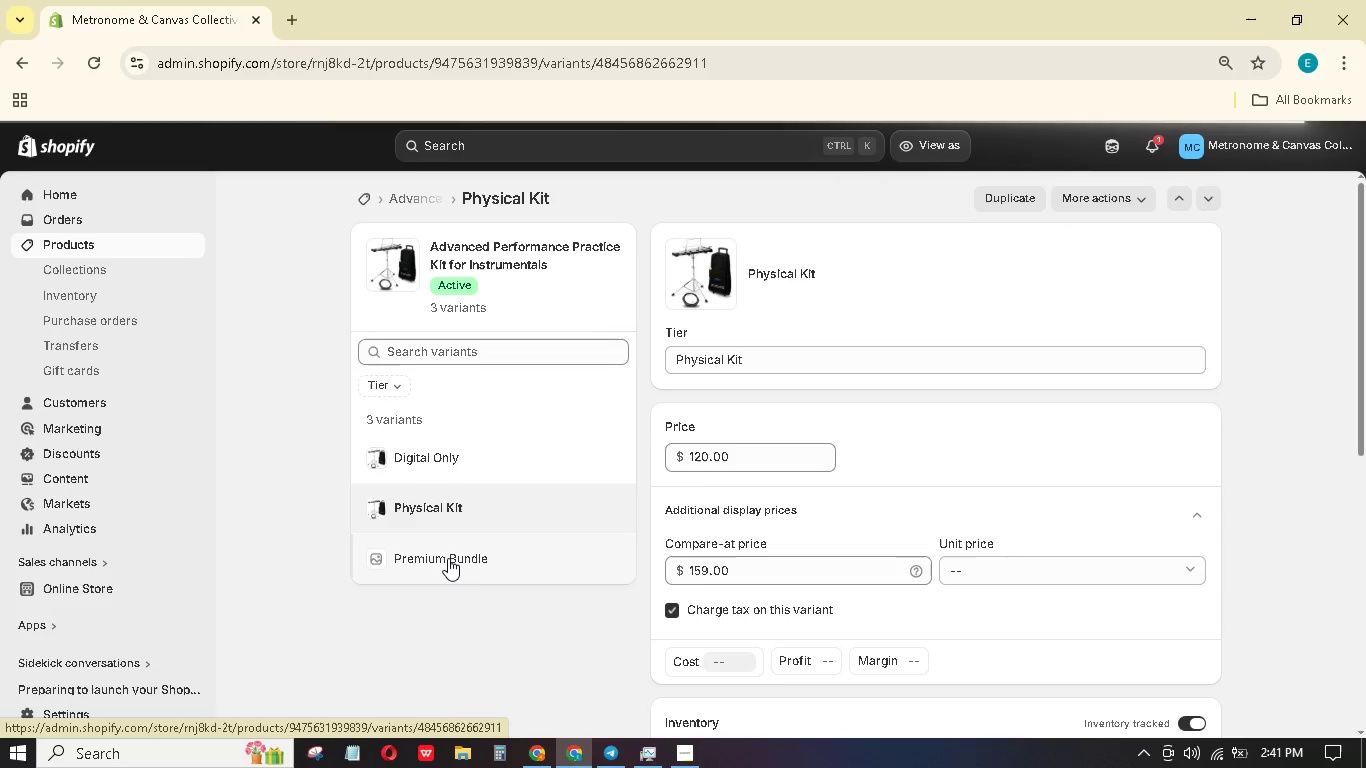 
scroll: coordinate [450, 557], scroll_direction: down, amount: 5.0
 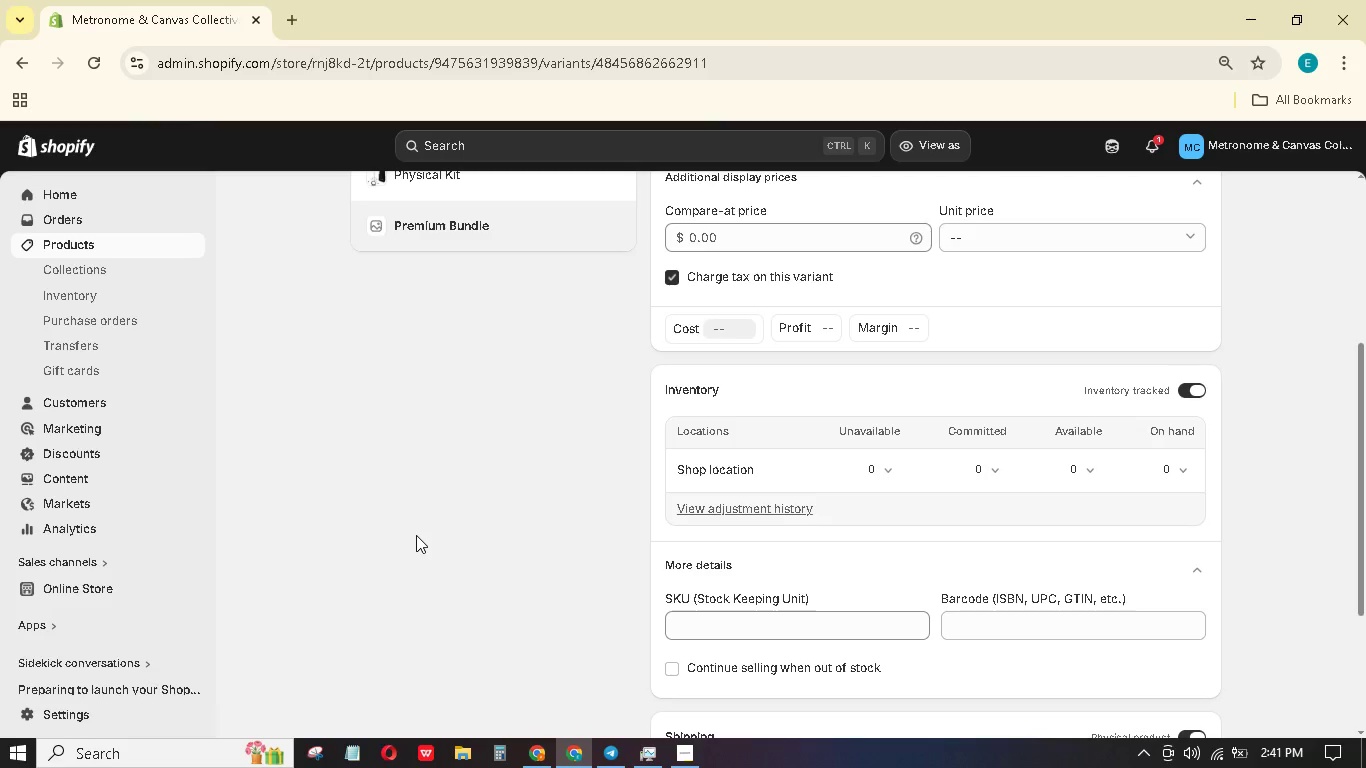 
wait(7.14)
 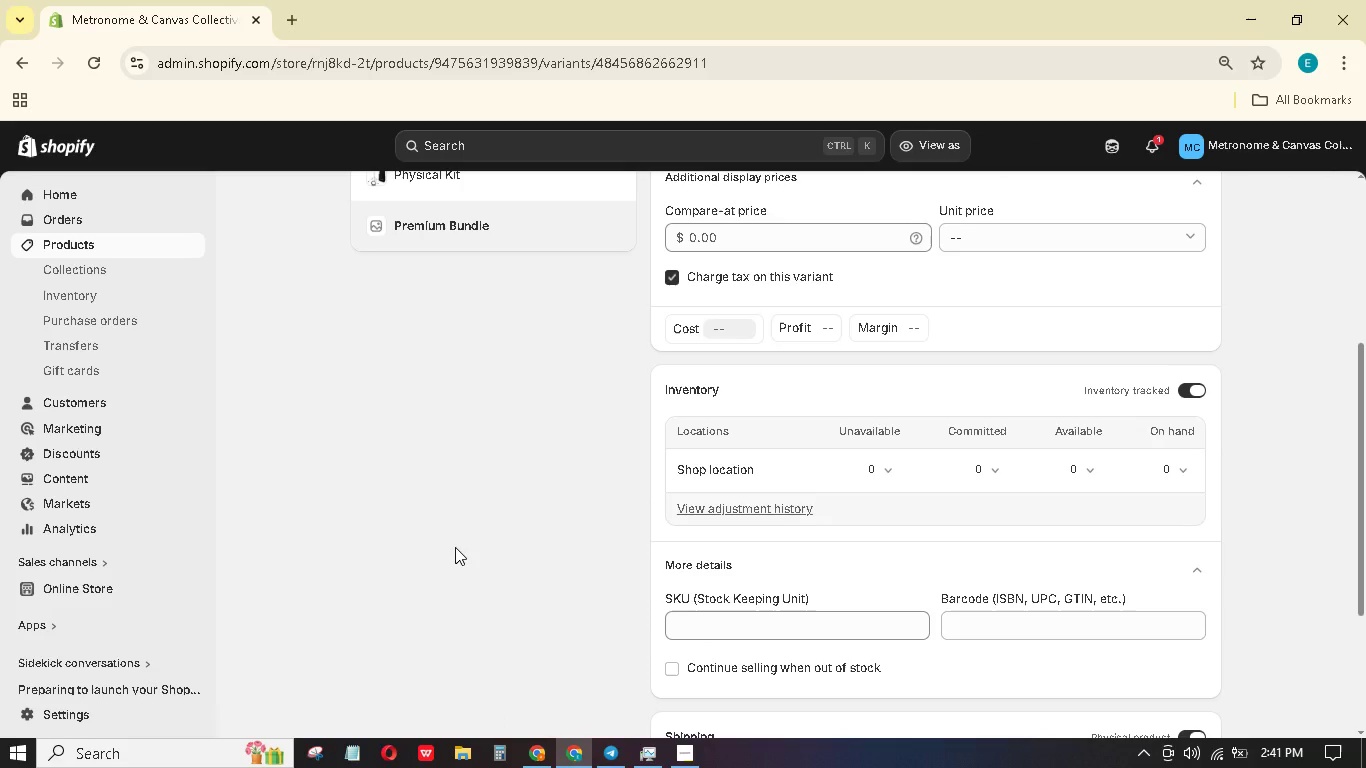 
scroll: coordinate [809, 424], scroll_direction: up, amount: 4.0
 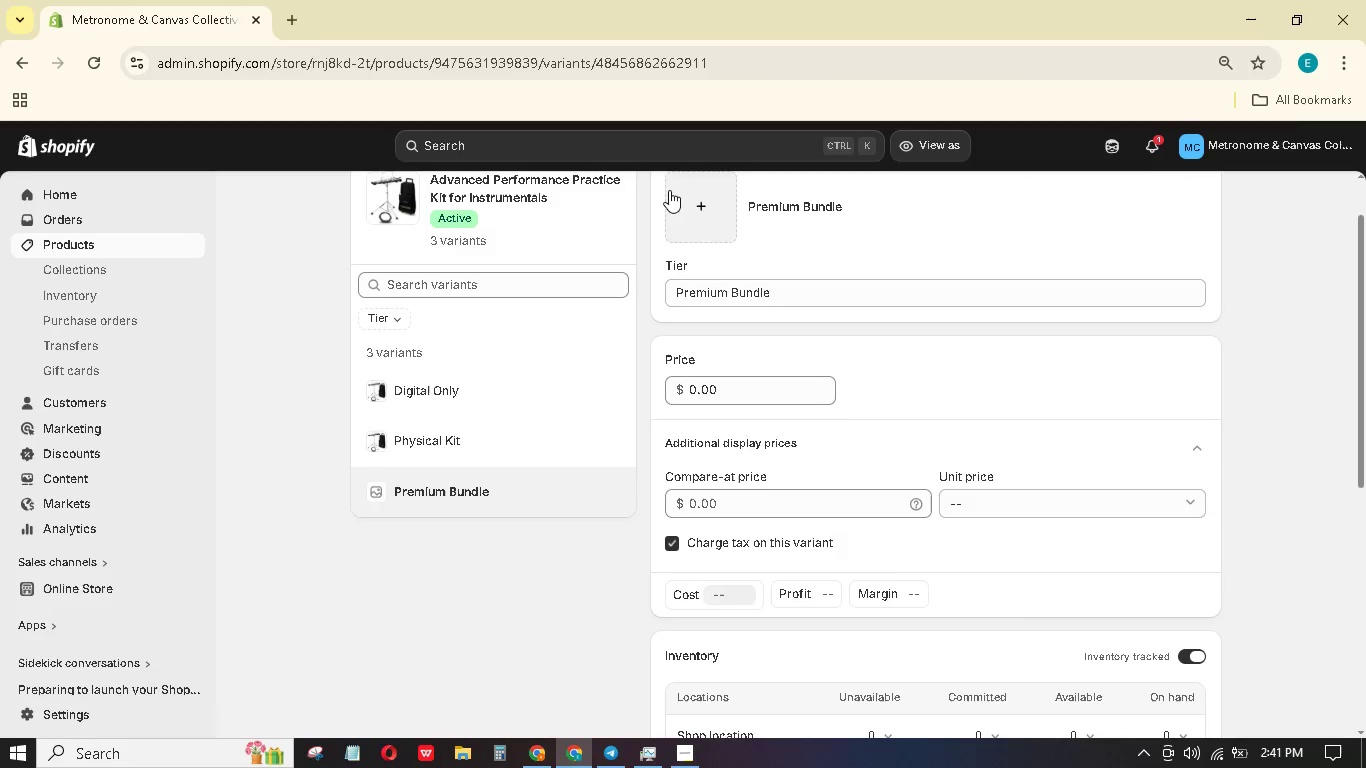 
left_click([700, 224])
 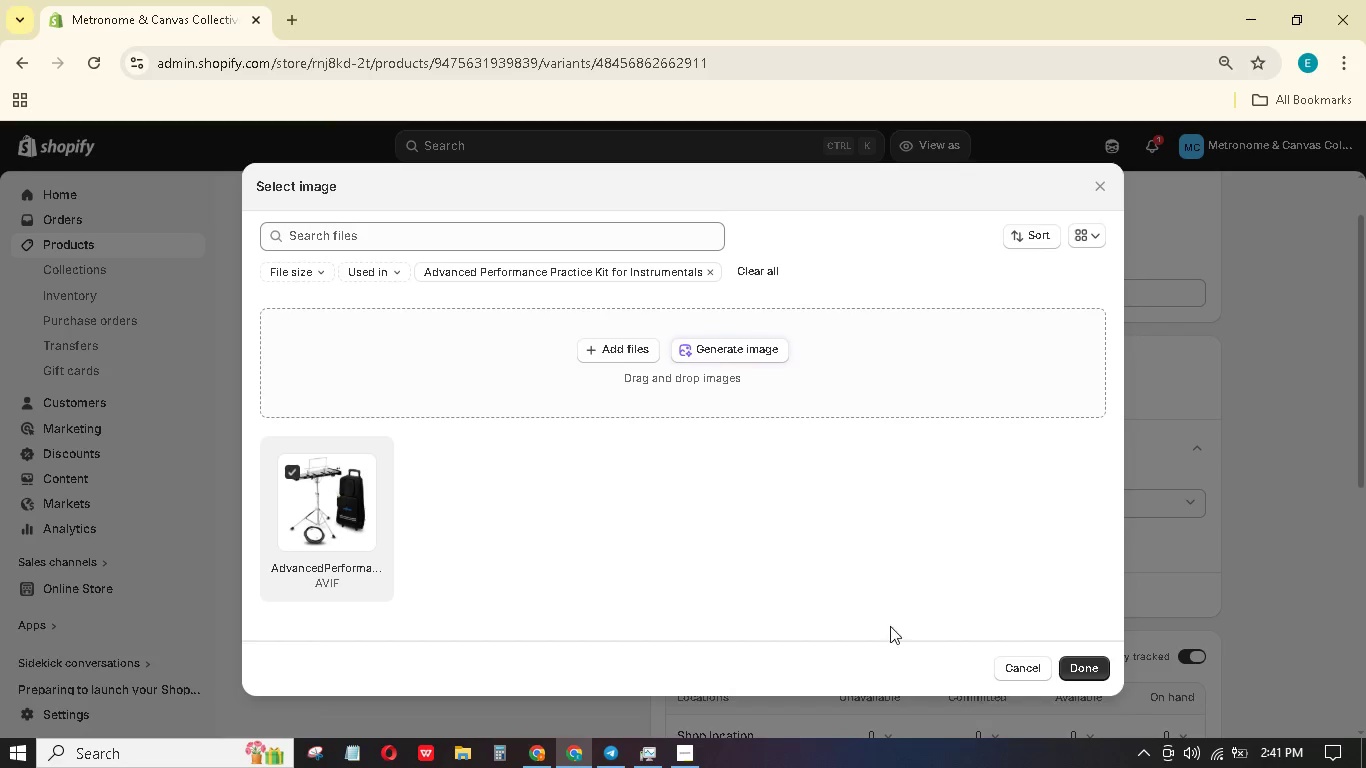 
left_click([1099, 663])
 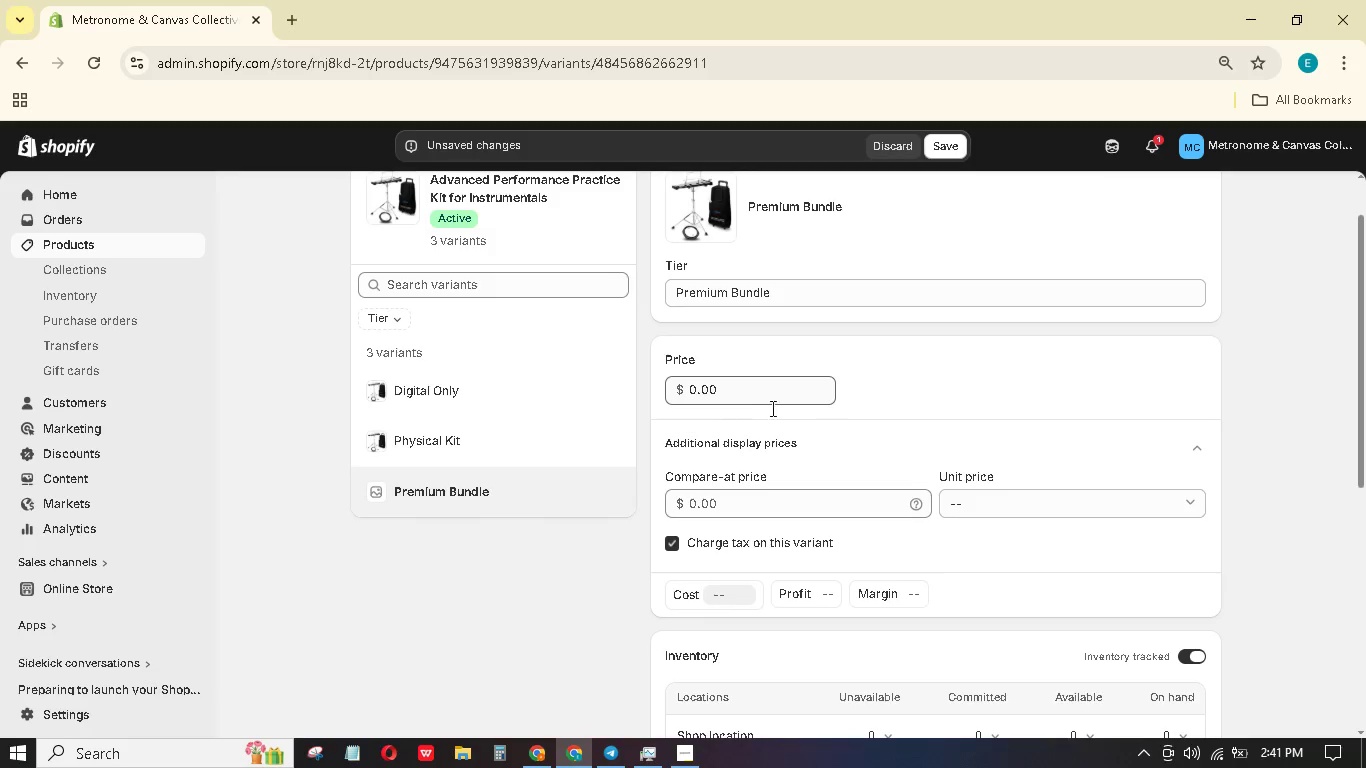 
left_click_drag(start_coordinate=[757, 401], to_coordinate=[683, 383])
 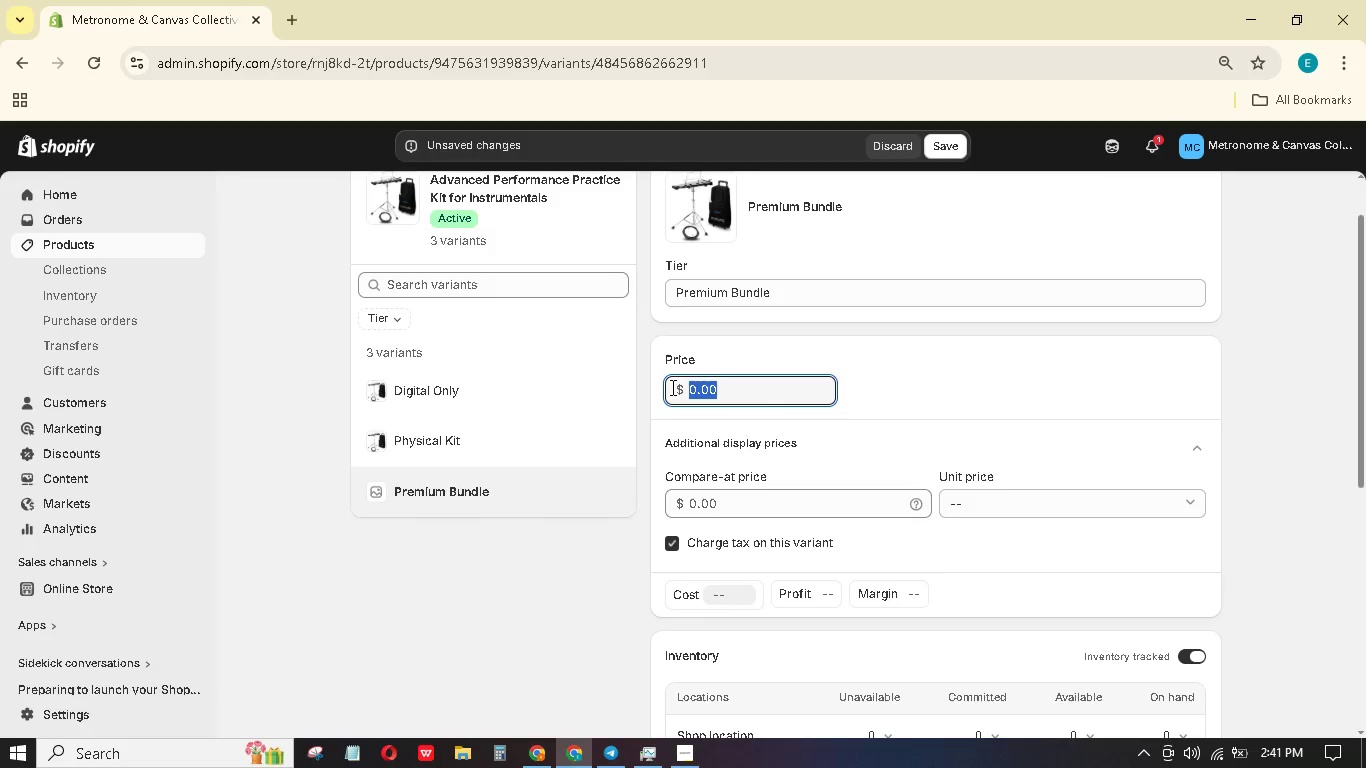 
key(Numpad1)
 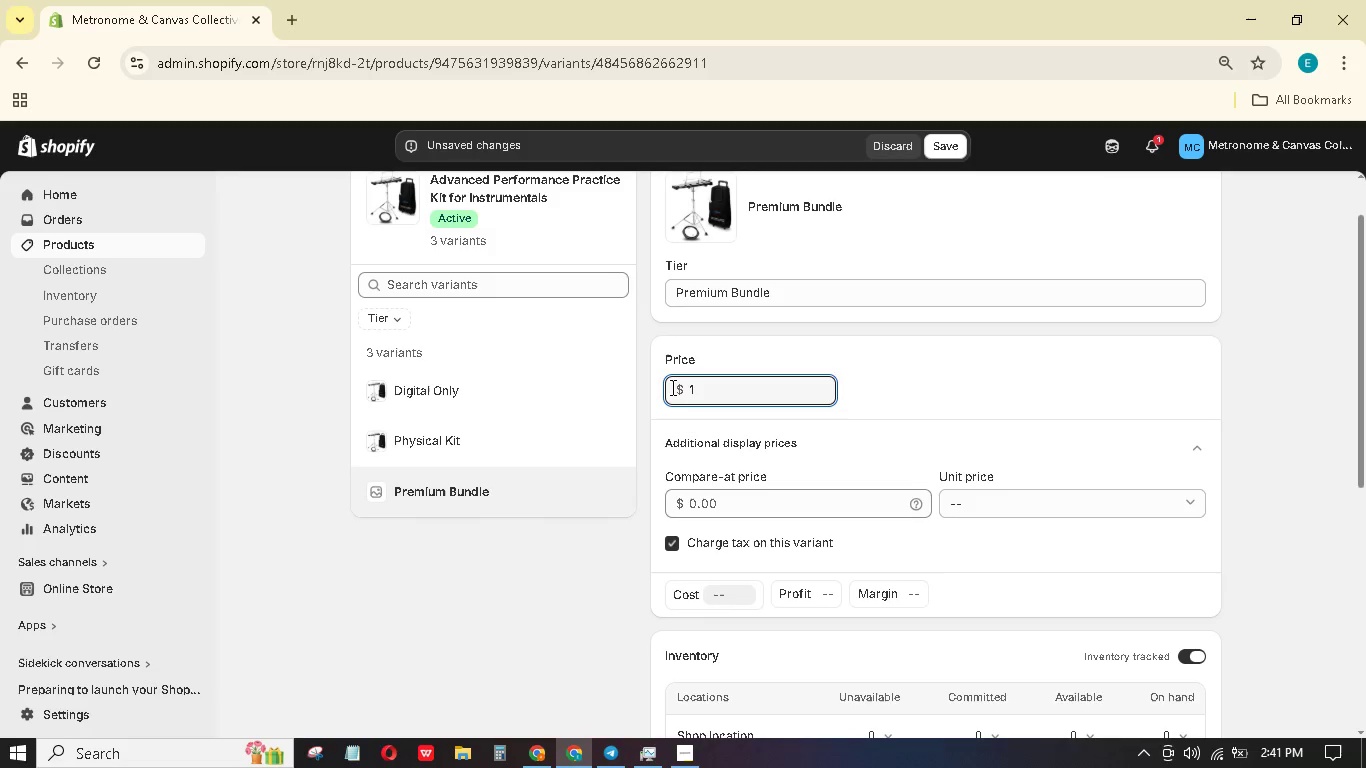 
key(Backspace)
 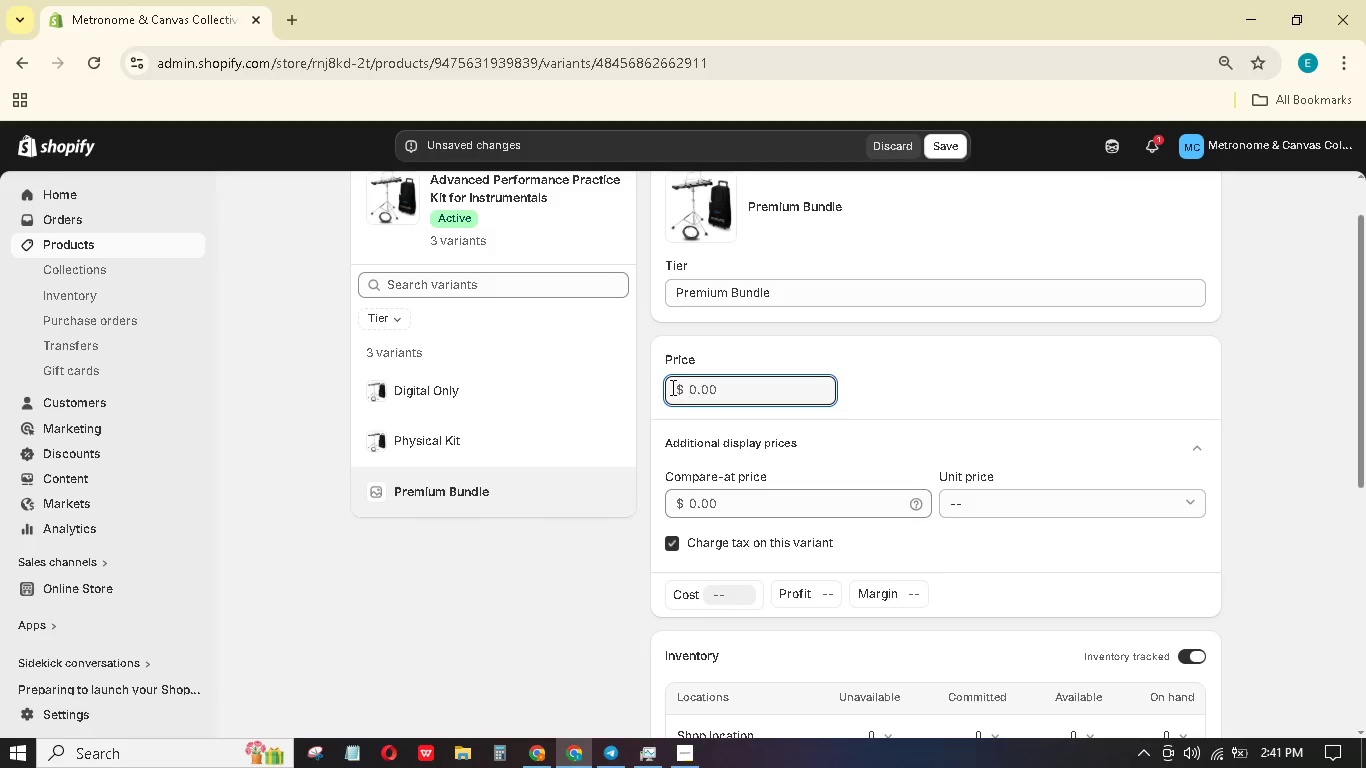 
key(Numpad2)
 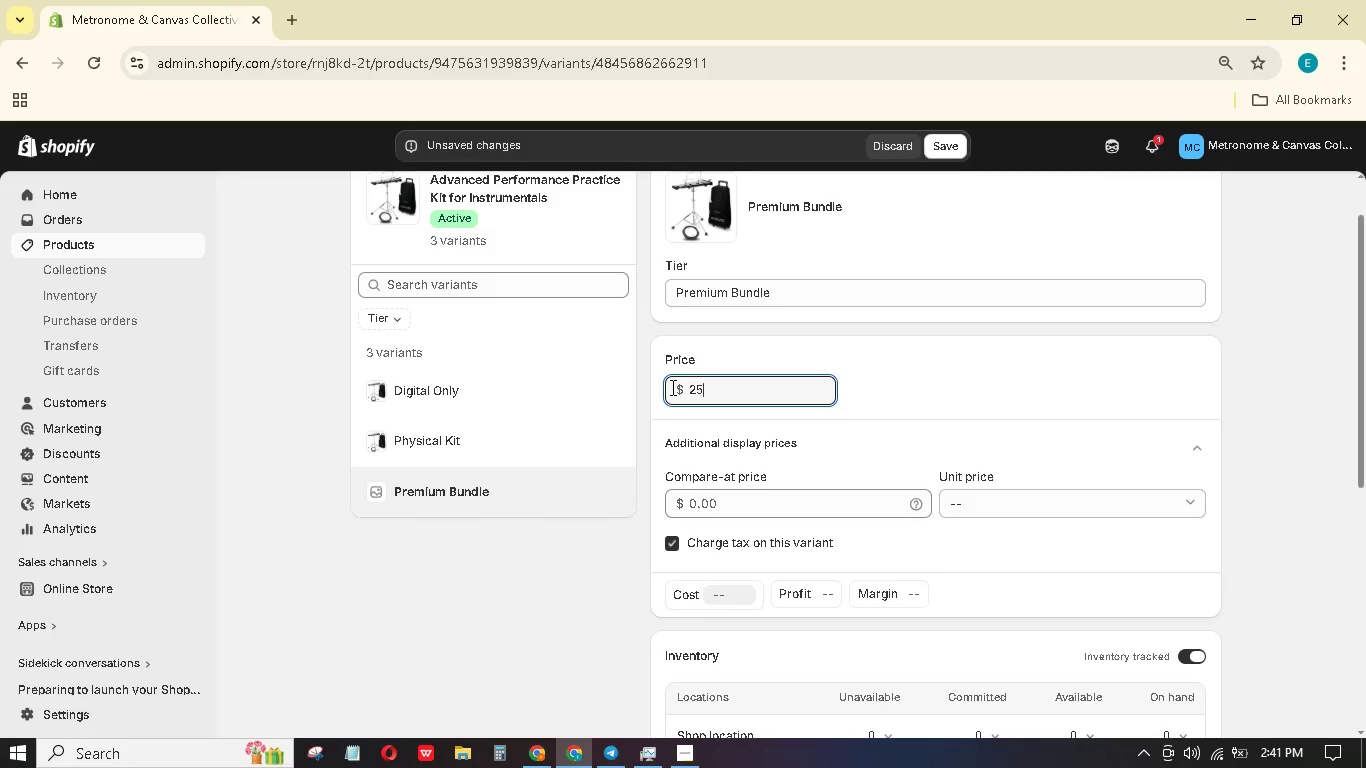 
key(Numpad5)
 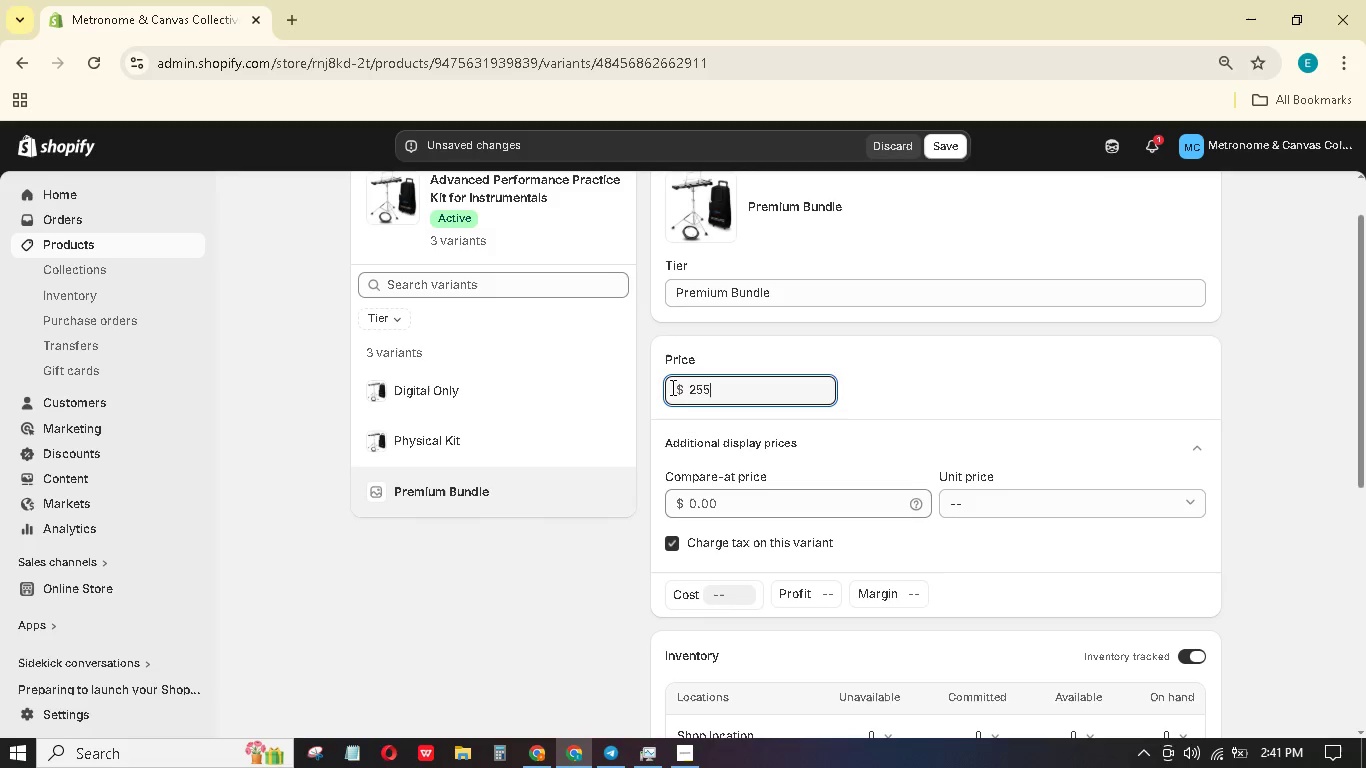 
key(Numpad5)
 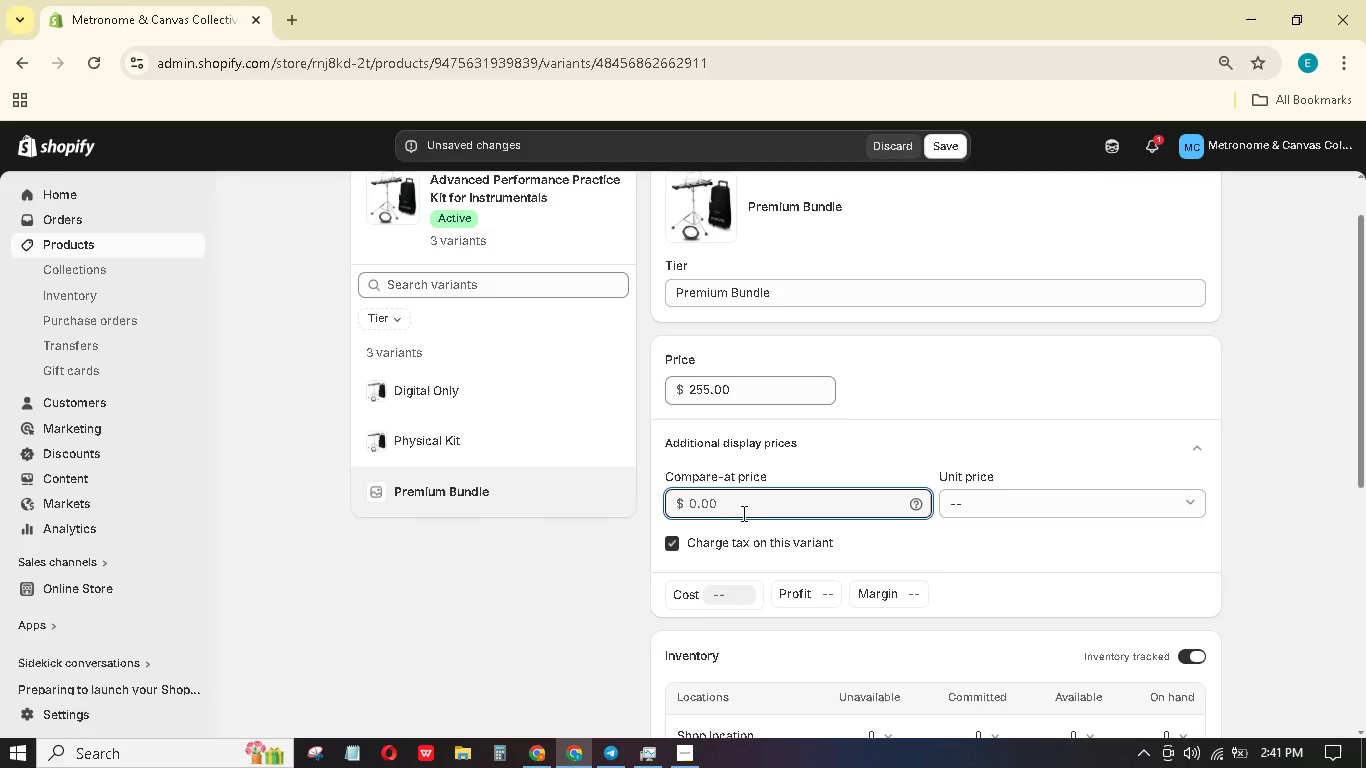 
key(Numpad3)
 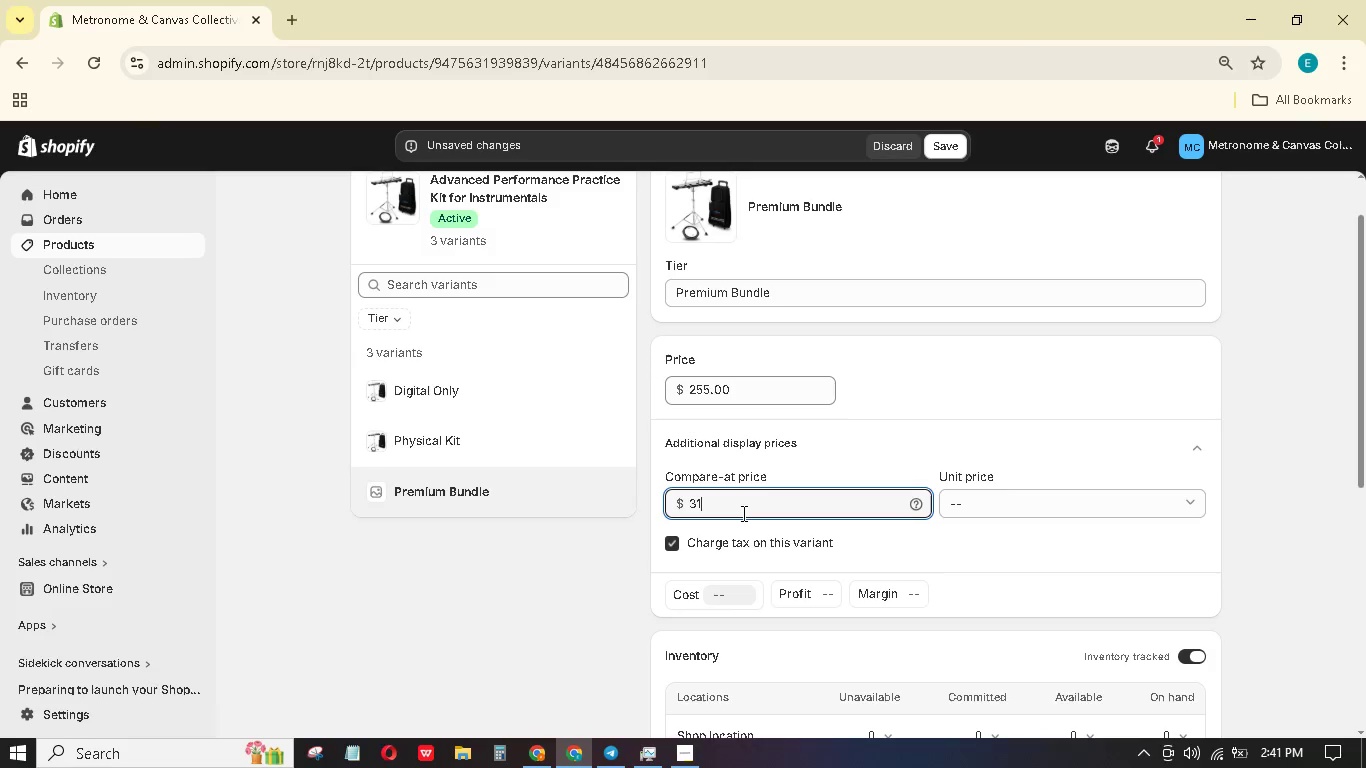 
key(Numpad1)
 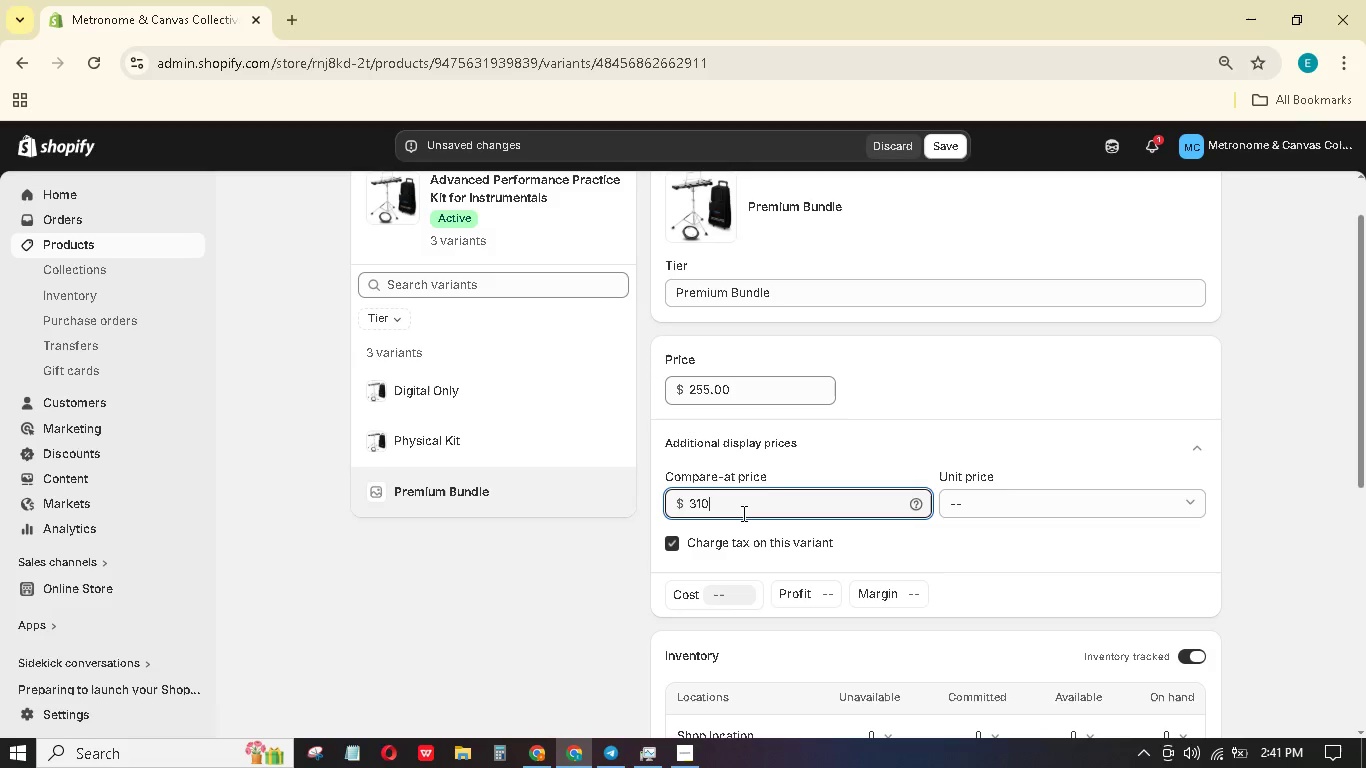 
key(Numpad0)
 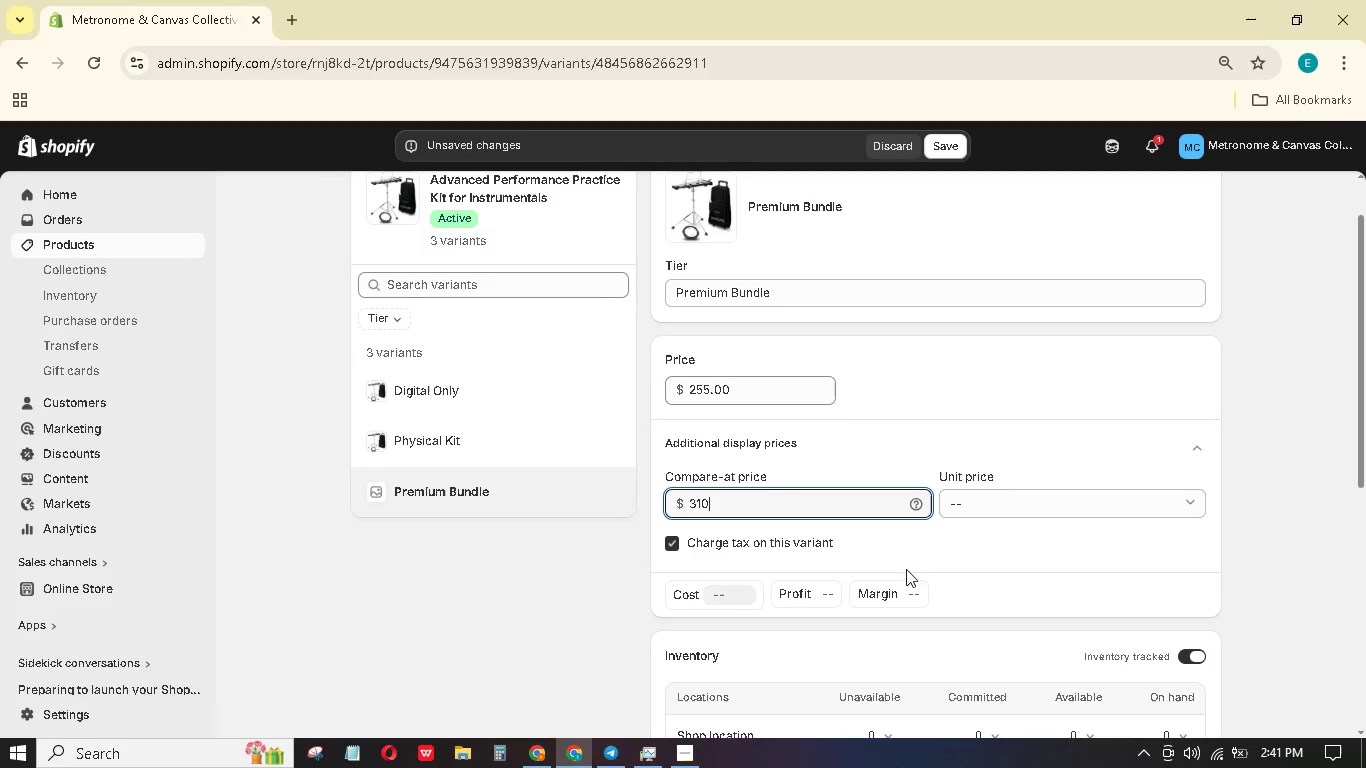 
scroll: coordinate [939, 554], scroll_direction: down, amount: 2.0
 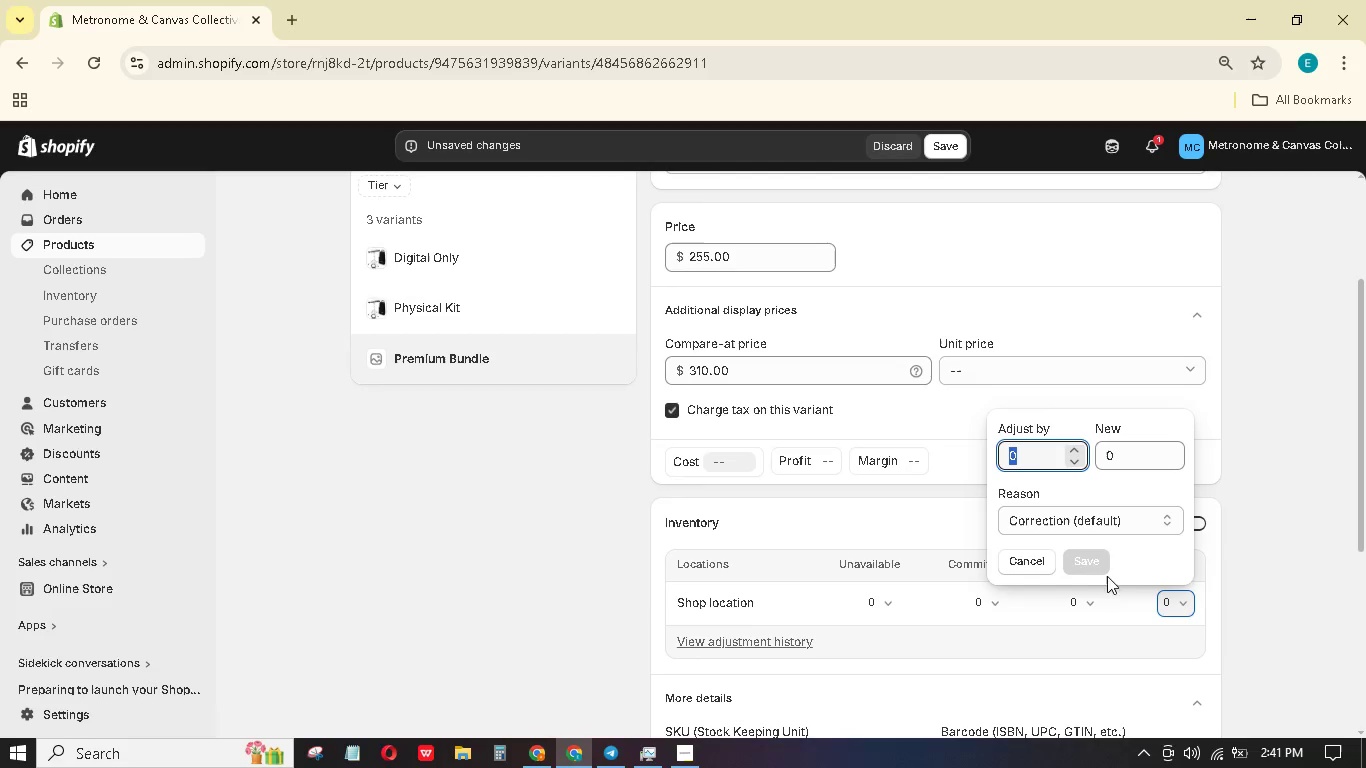 
key(Numpad1)
 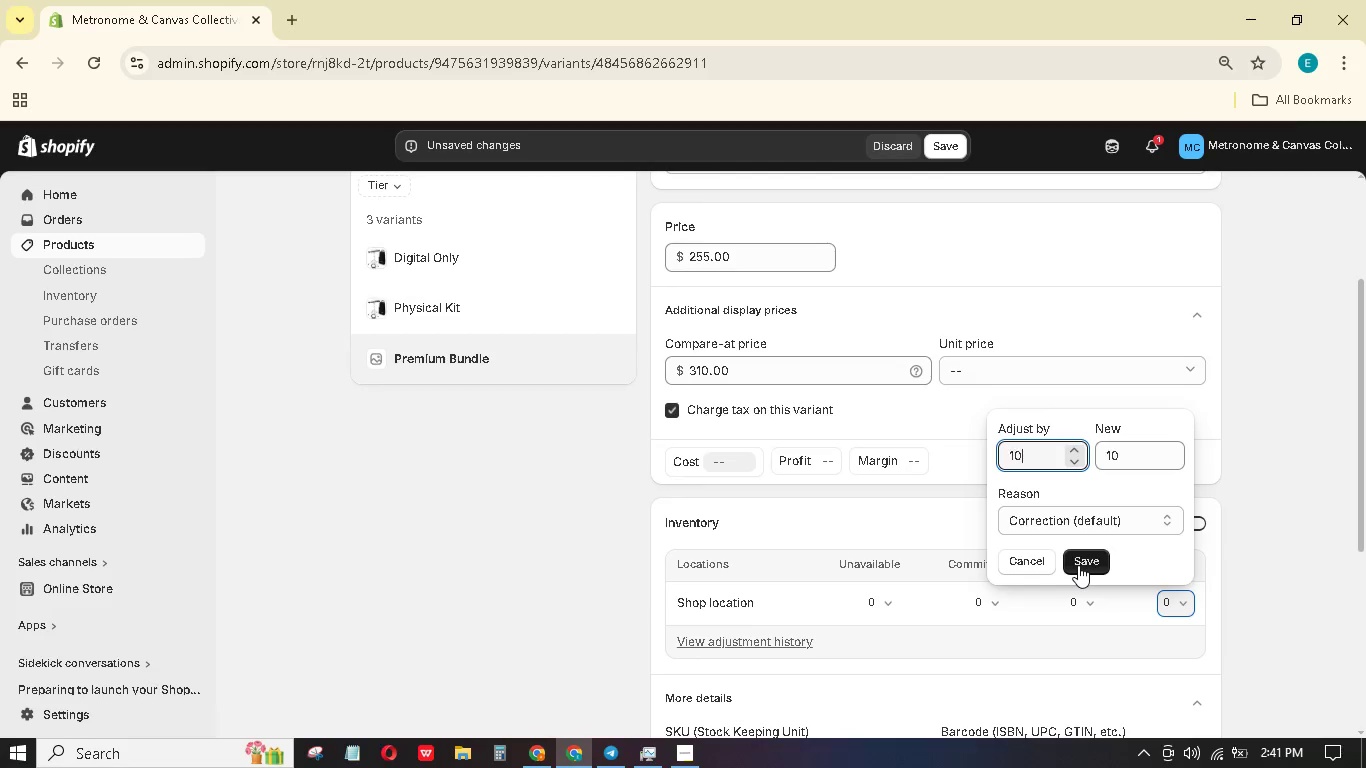 
key(Numpad0)
 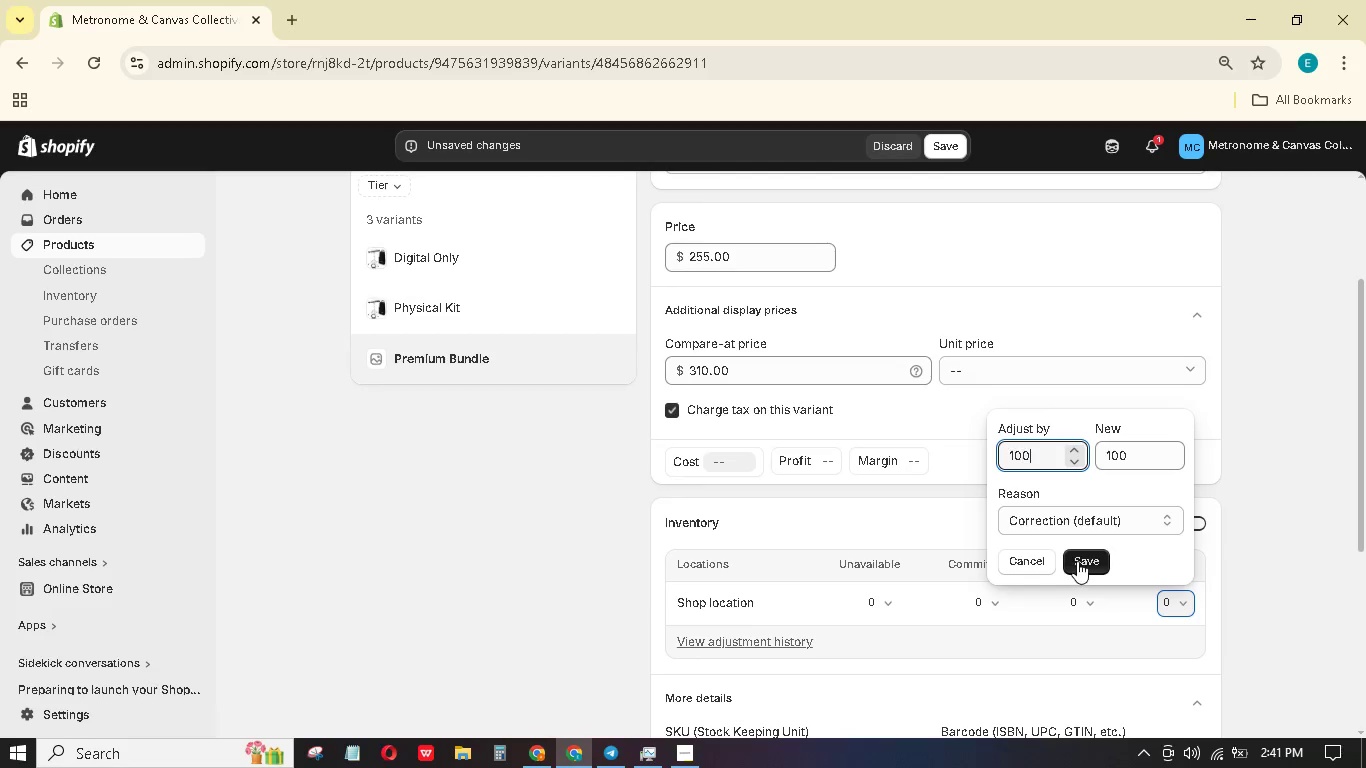 
key(Numpad0)
 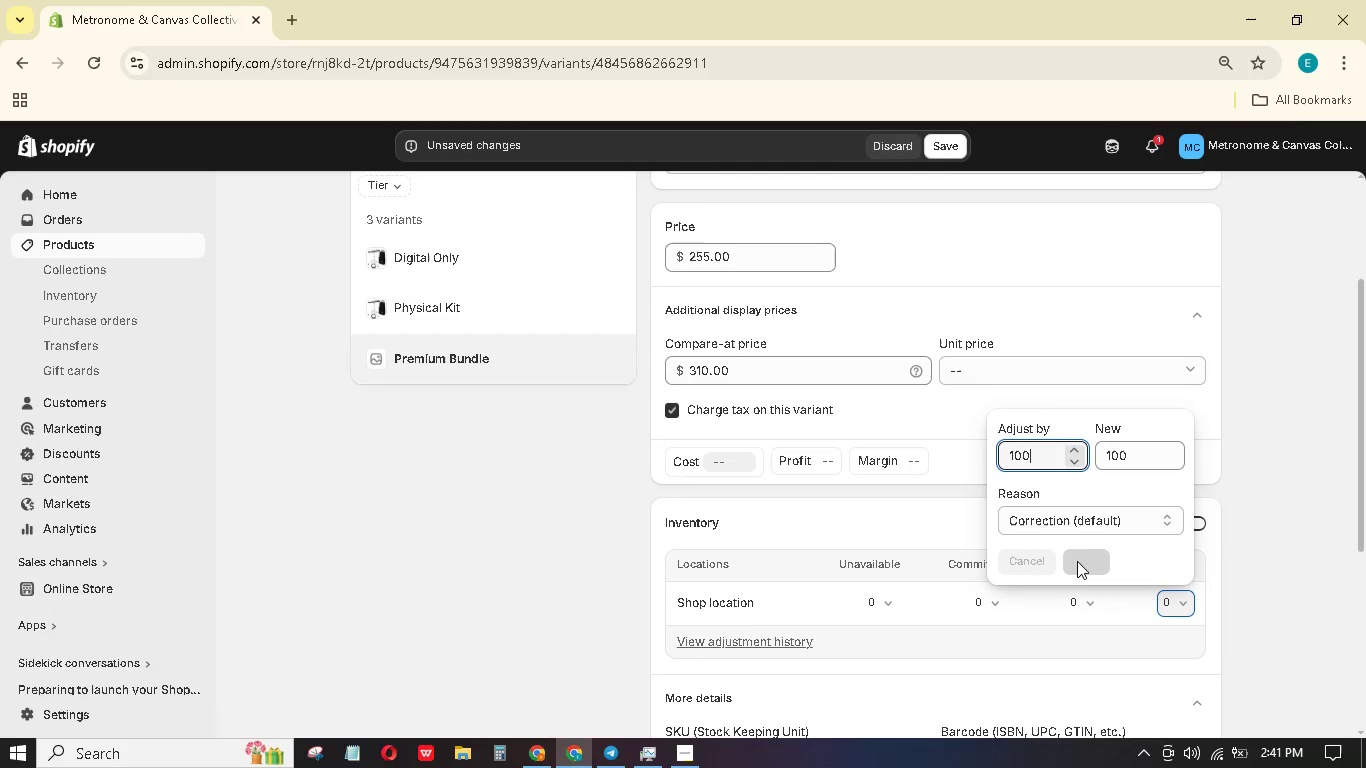 
key(NumpadEnter)
 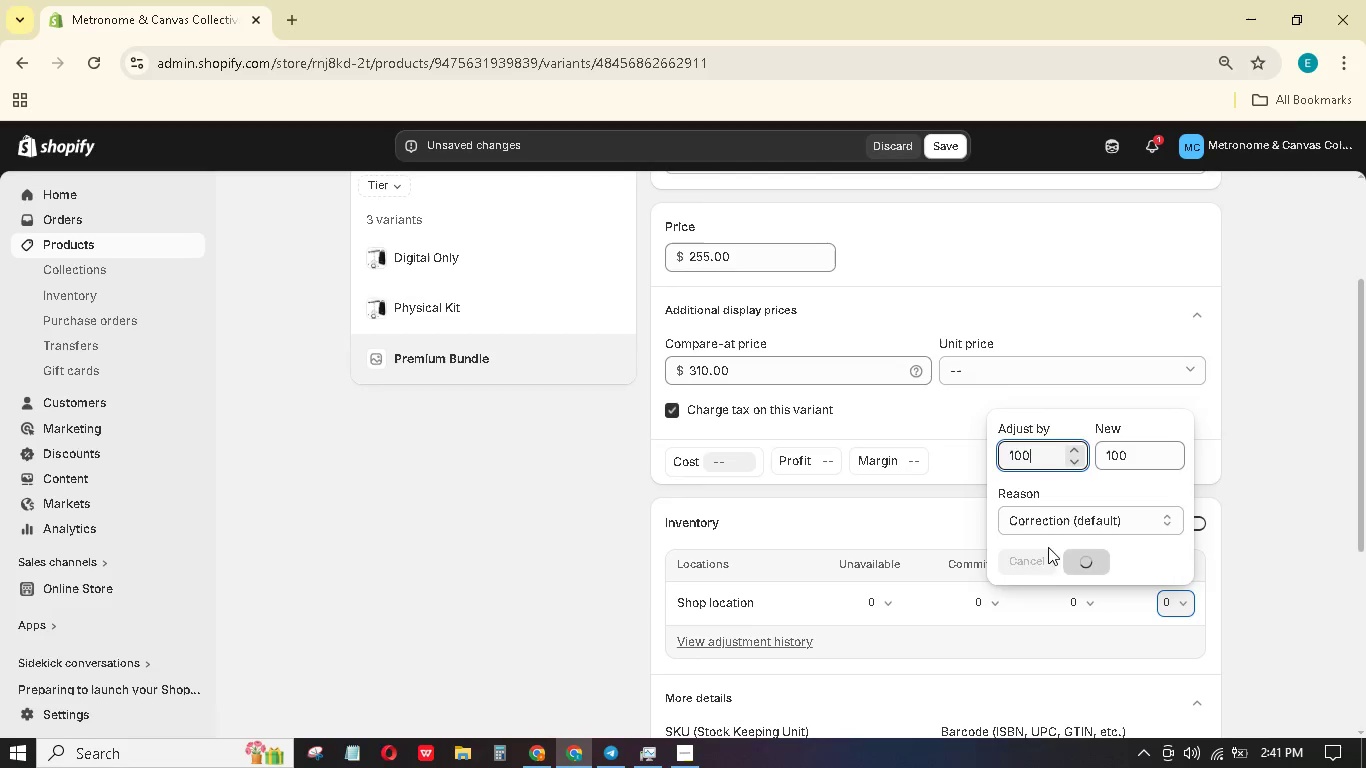 
scroll: coordinate [1034, 555], scroll_direction: down, amount: 3.0
 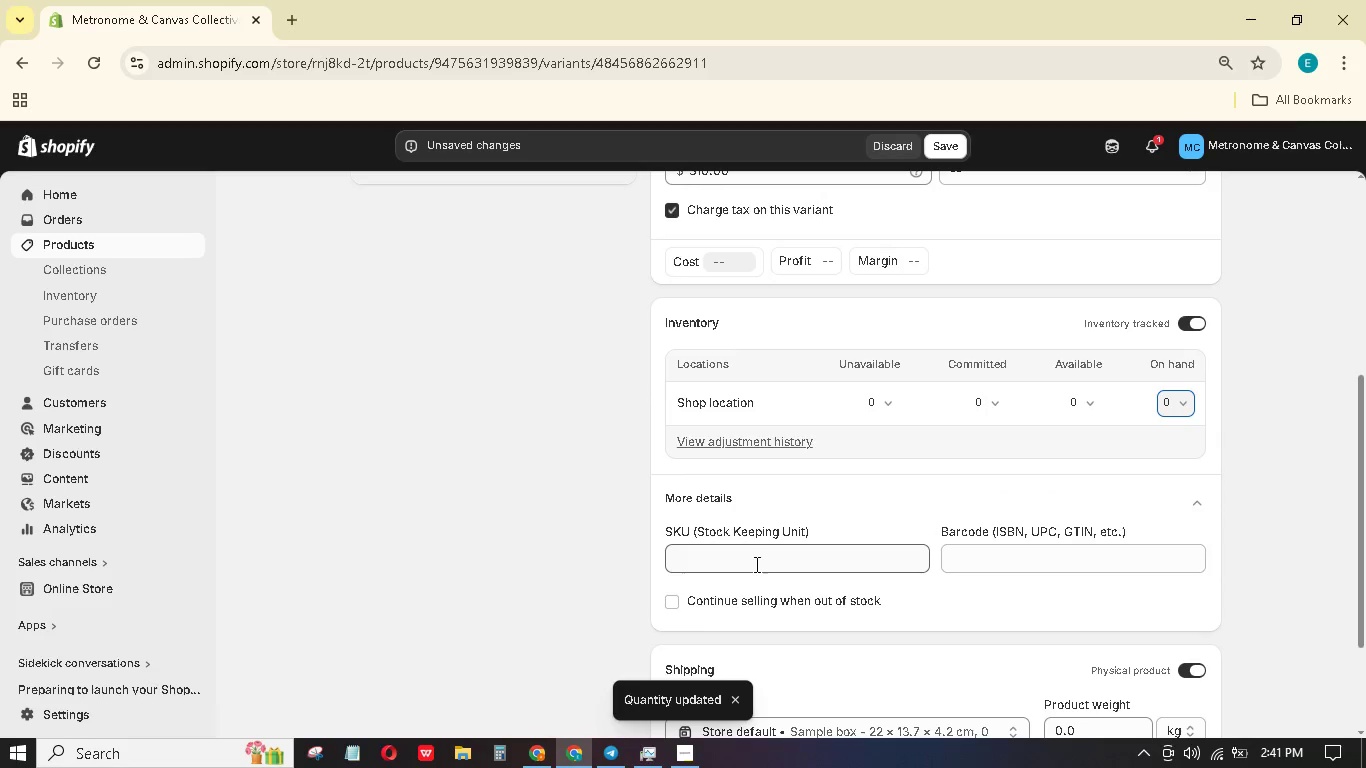 
left_click([753, 564])
 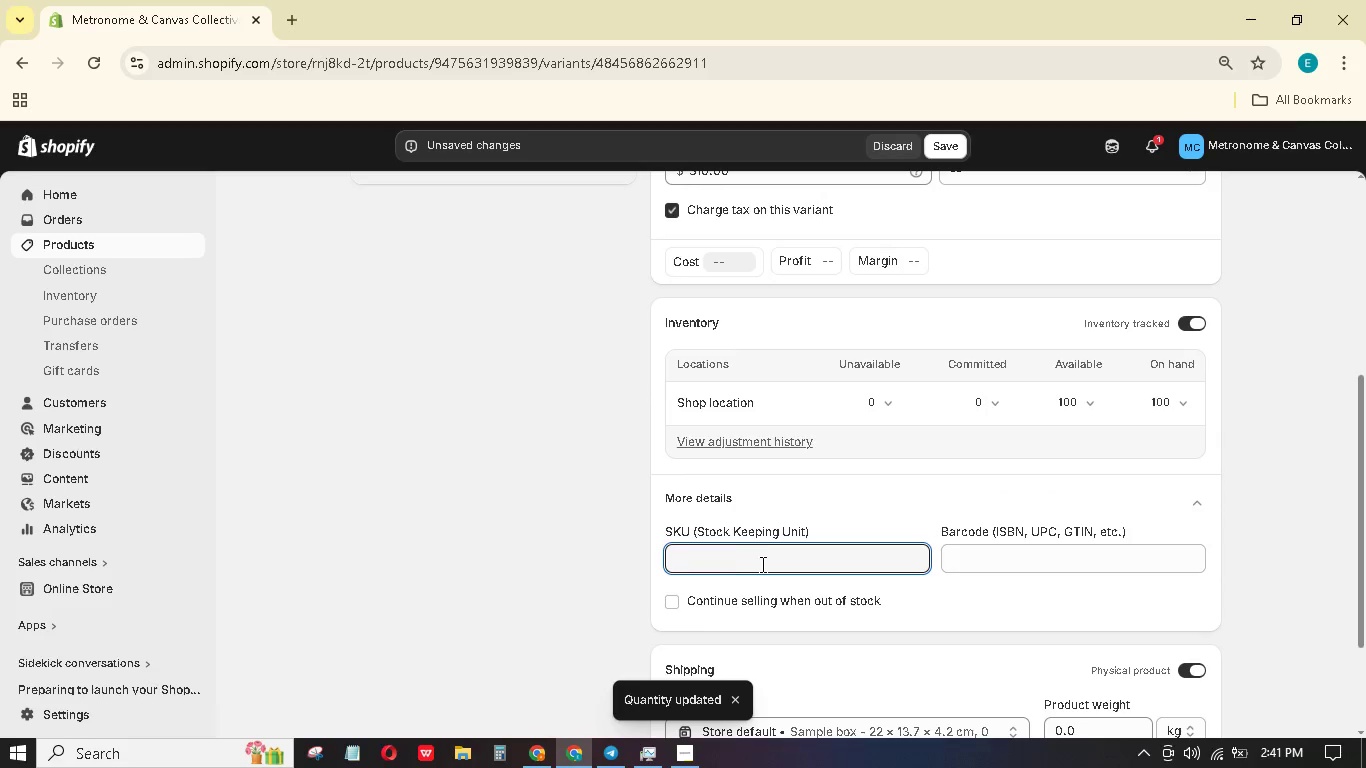 
type(MCC-A)
 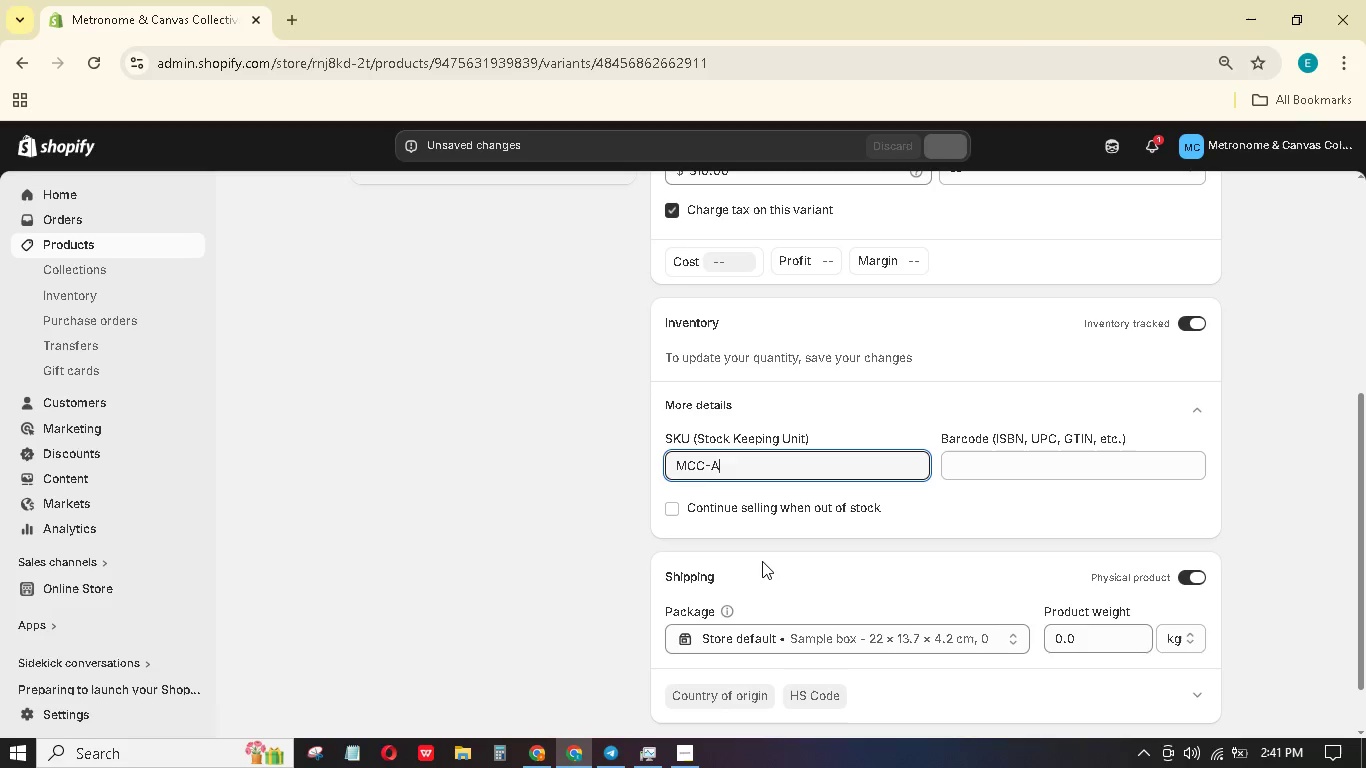 
 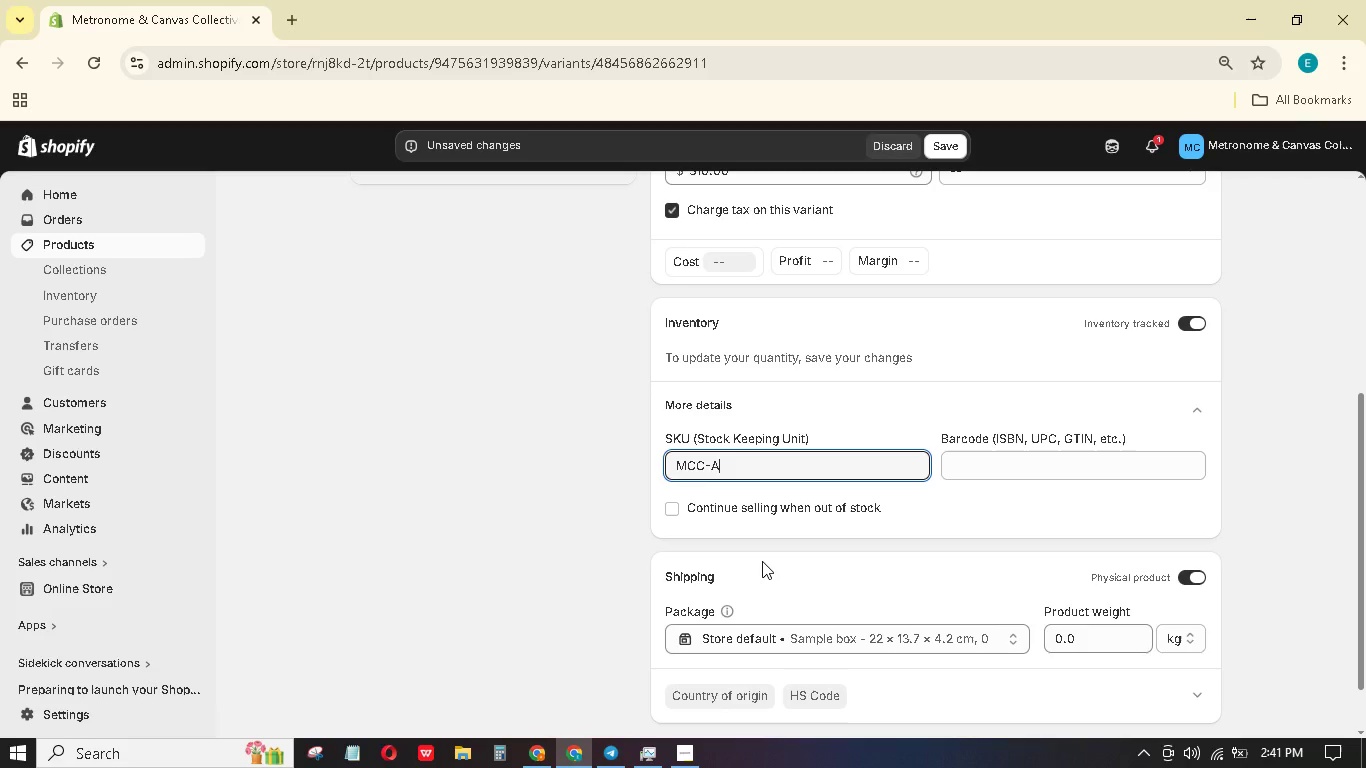 
key(Enter)
 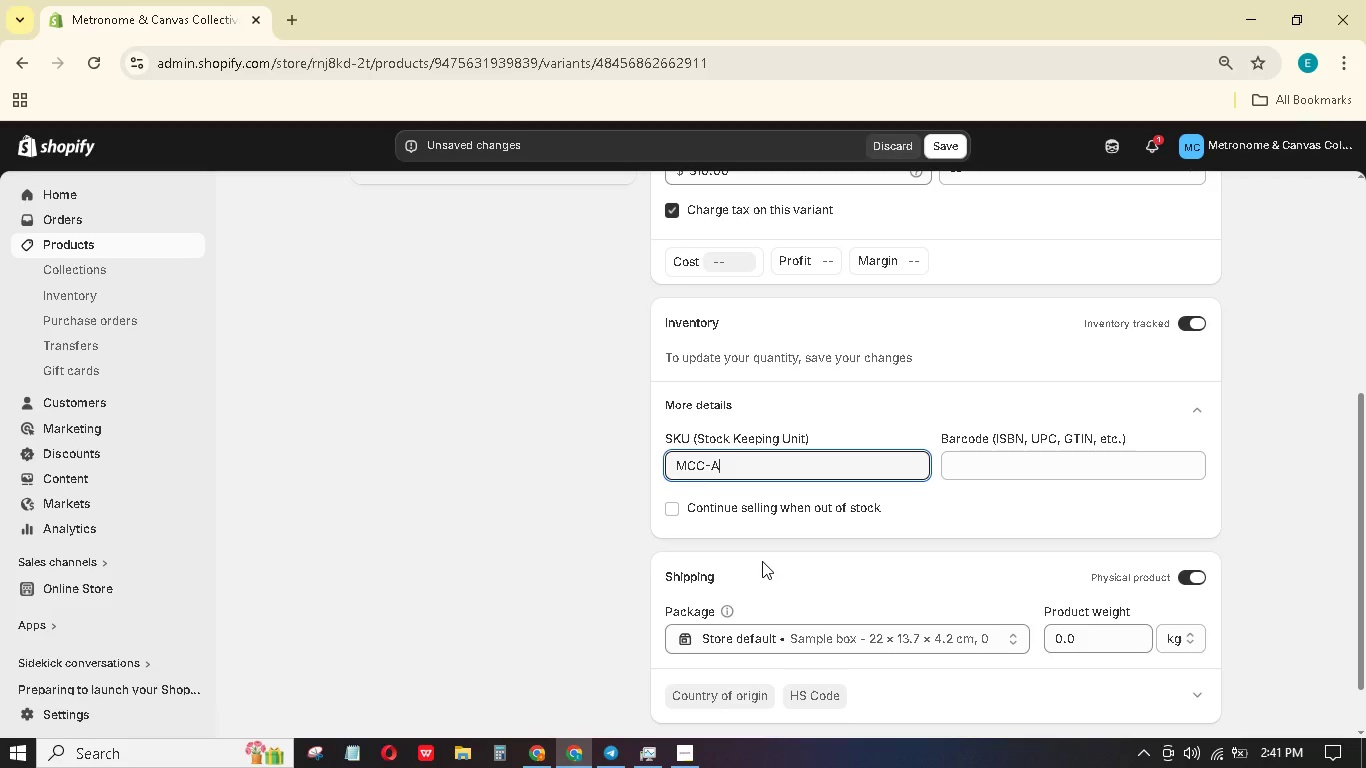 
type(PP-PRO-01)
 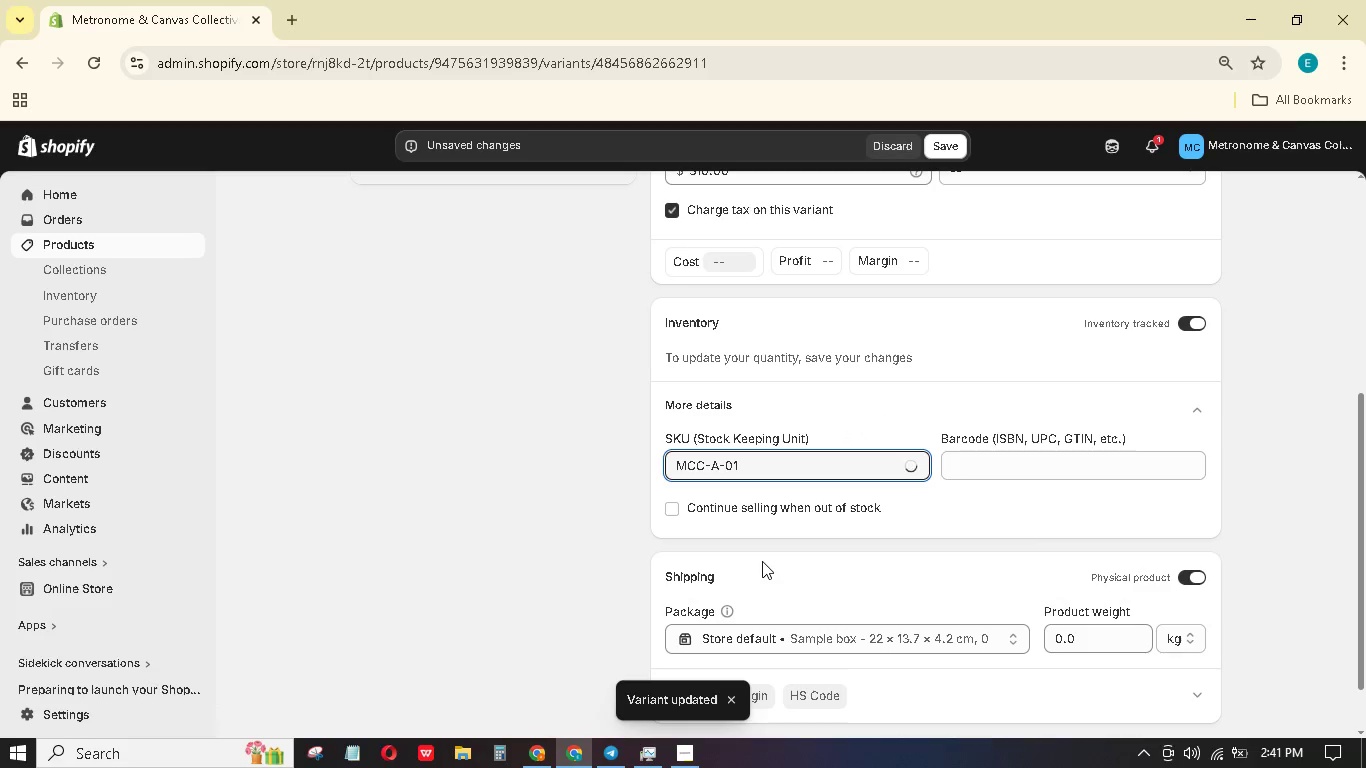 
type(PP-PRO)
 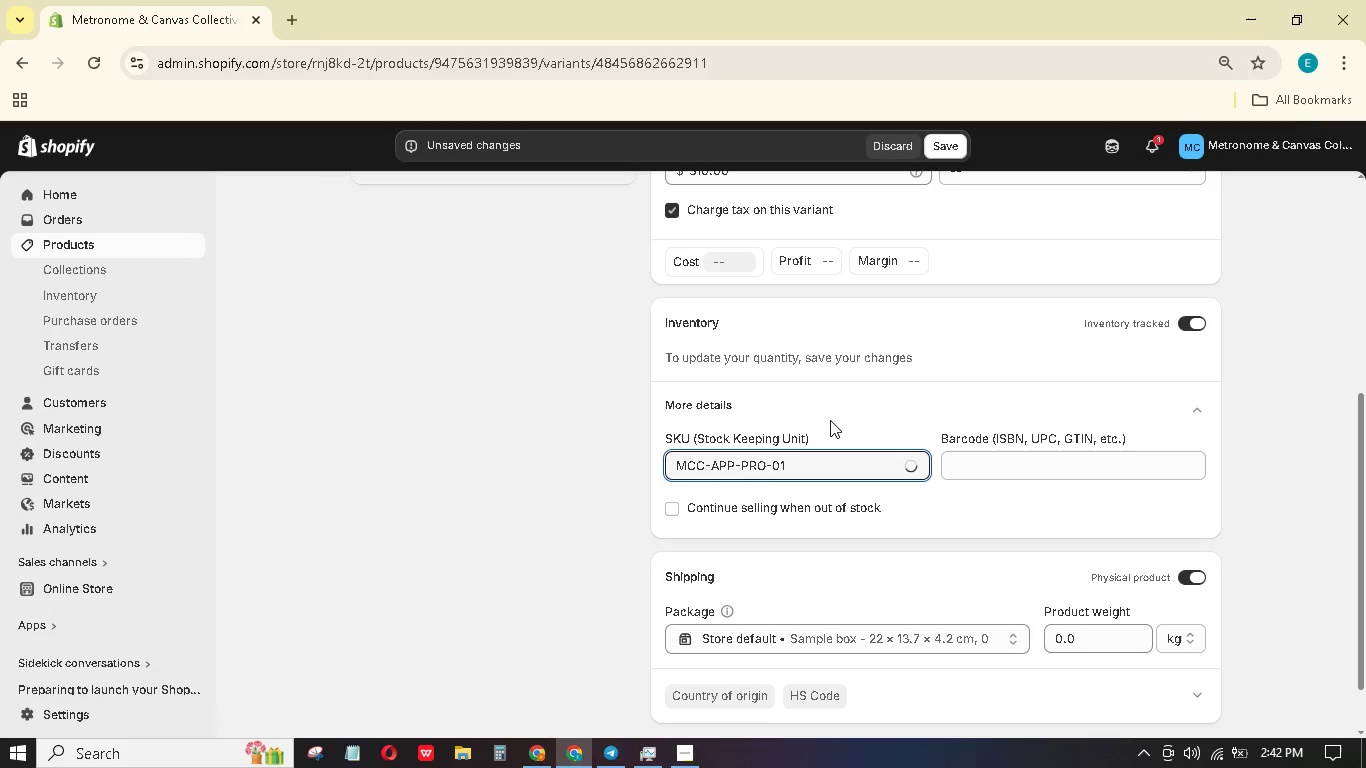 
scroll: coordinate [913, 507], scroll_direction: down, amount: 2.0
 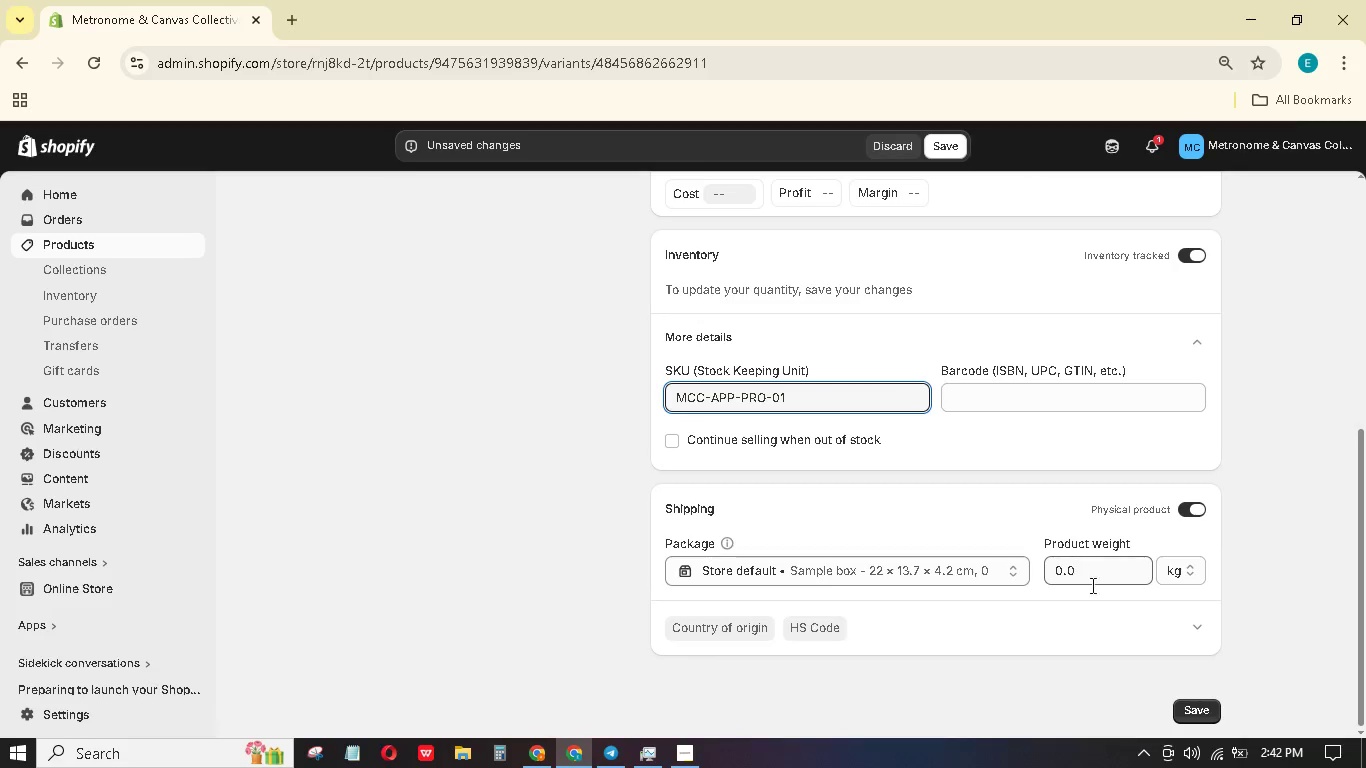 
left_click_drag(start_coordinate=[1086, 578], to_coordinate=[1022, 546])
 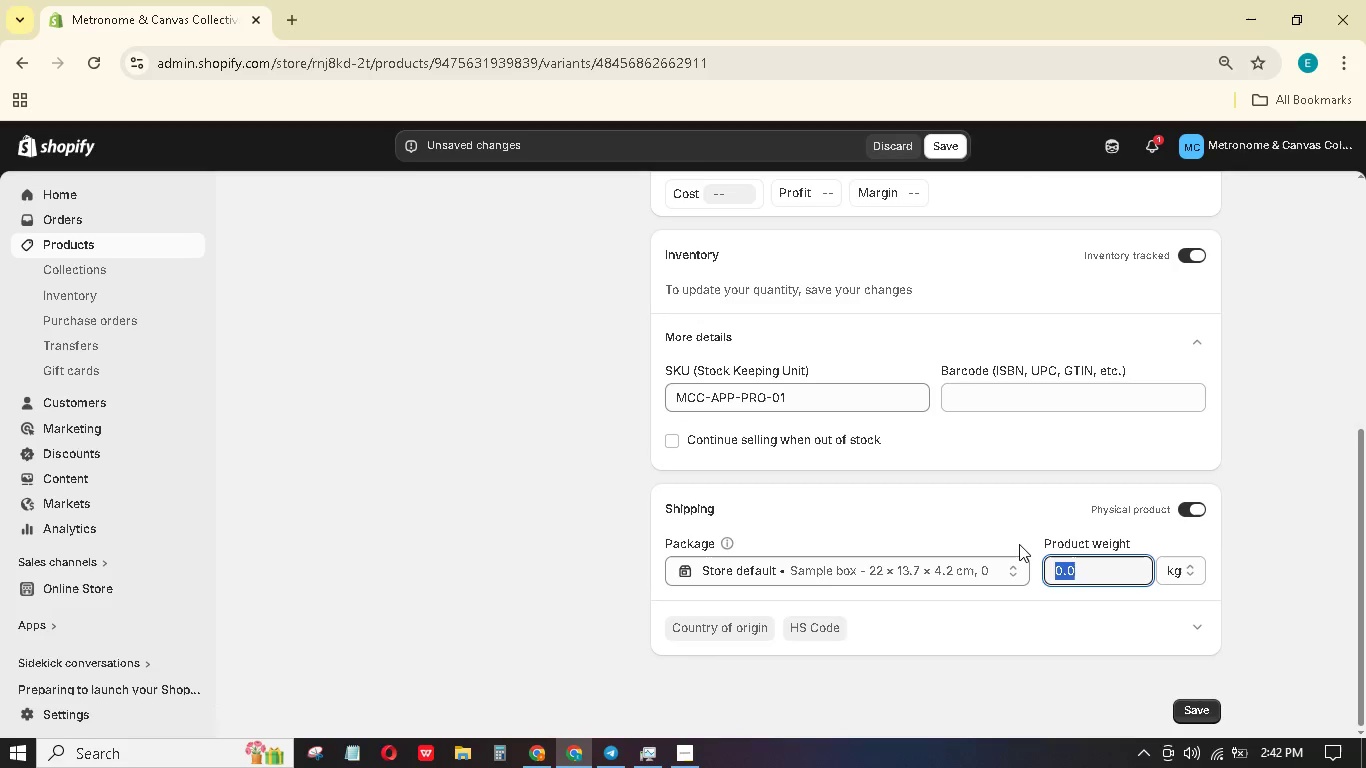 
key(Numpad3)
 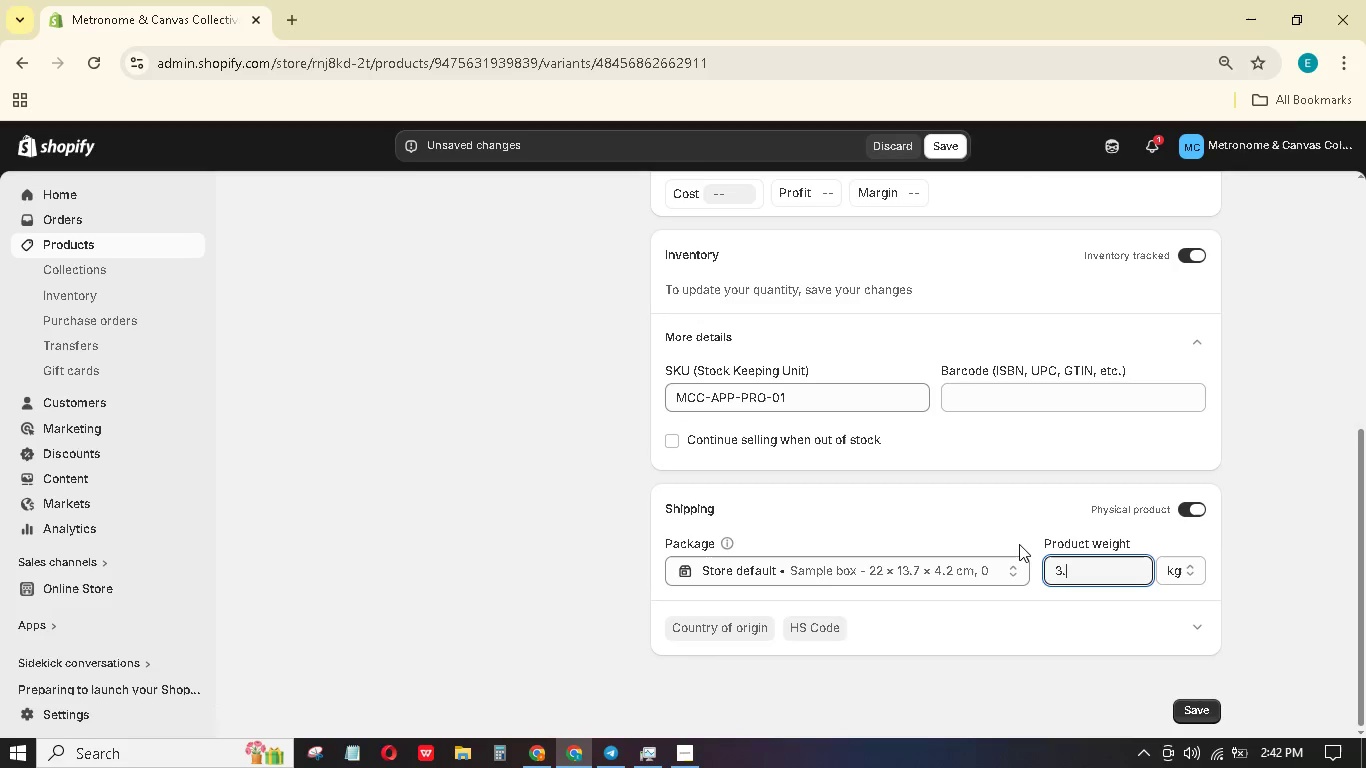 
key(NumpadDecimal)
 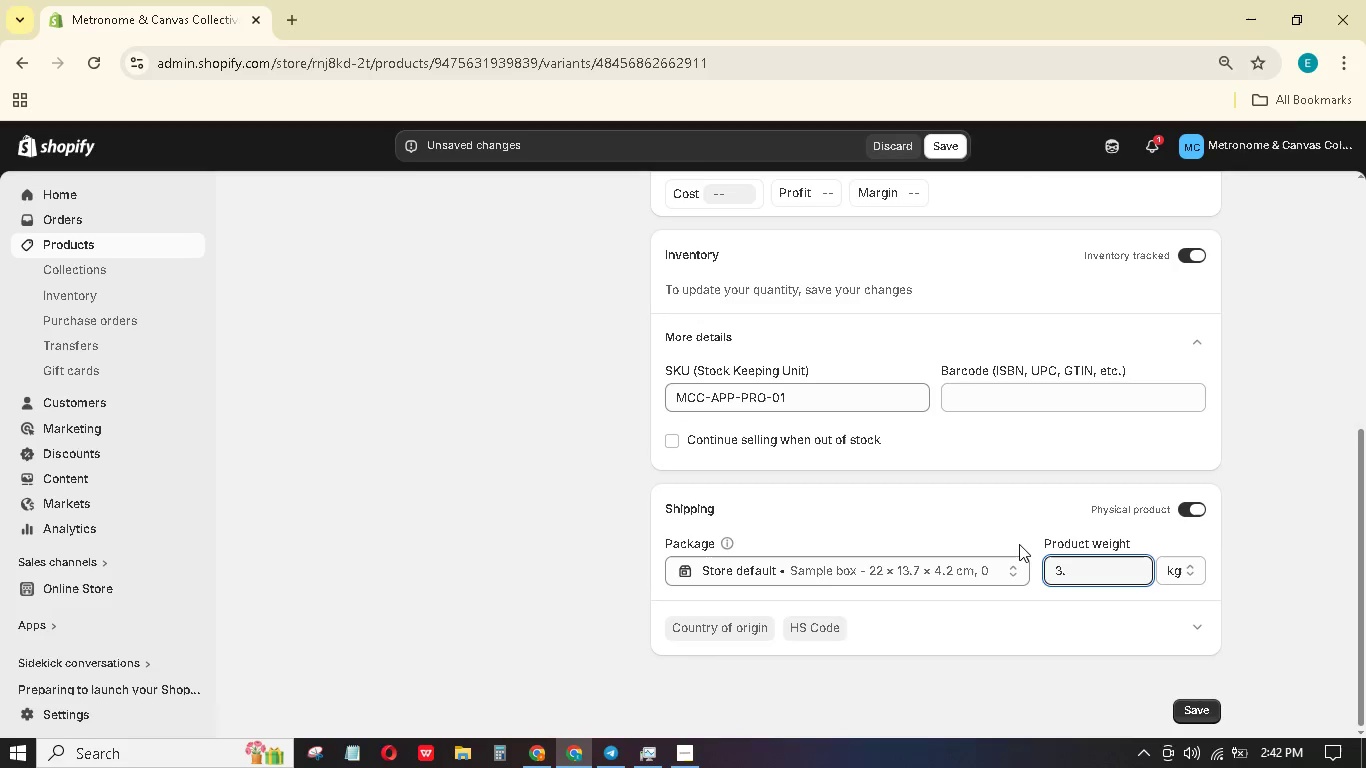 
key(Numpad6)
 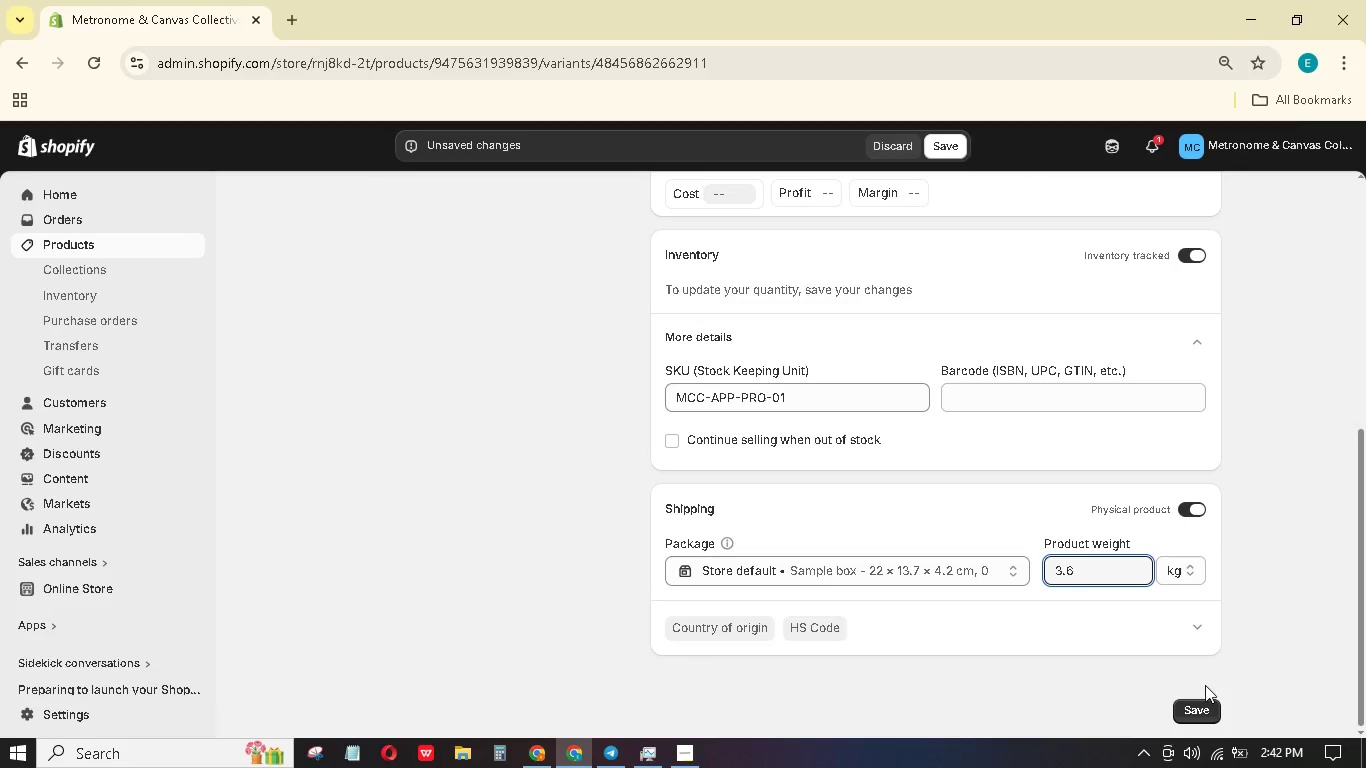 
left_click([1168, 571])
 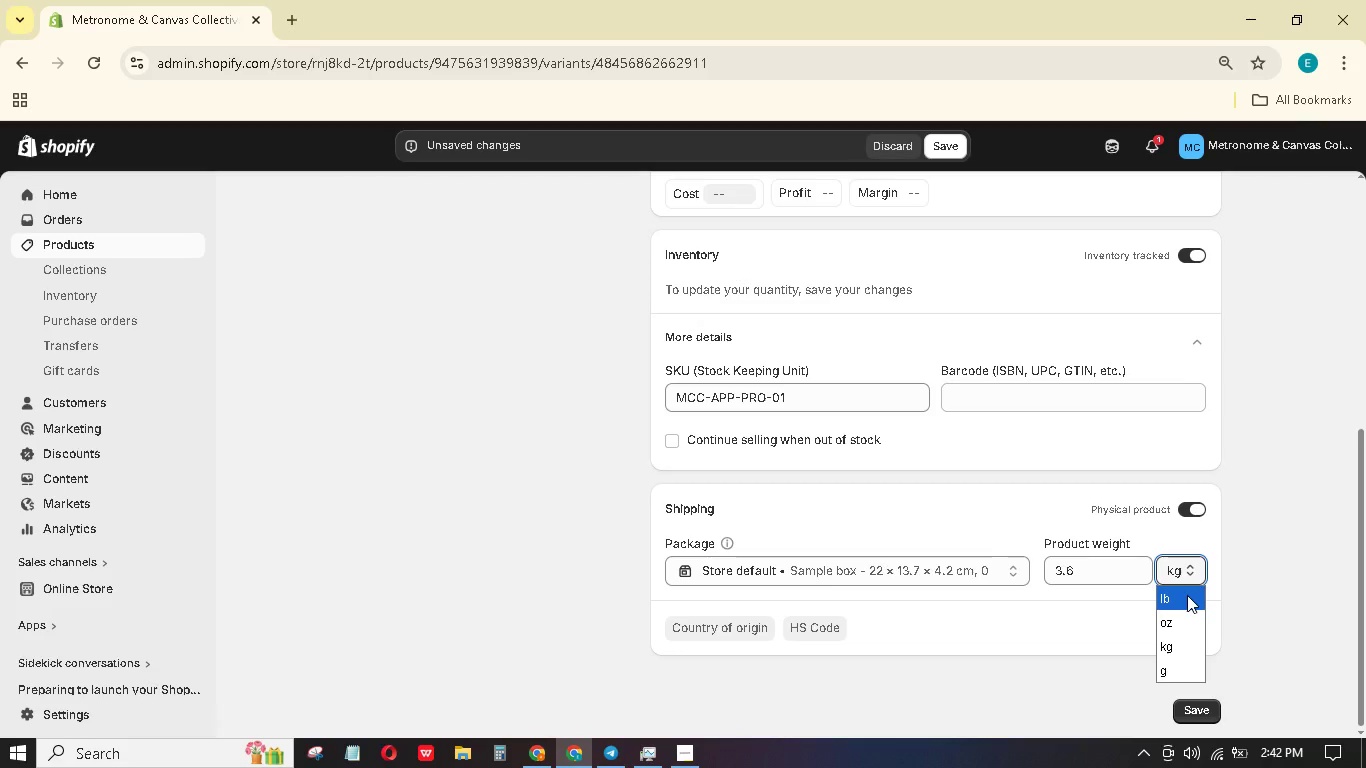 
left_click([1187, 595])
 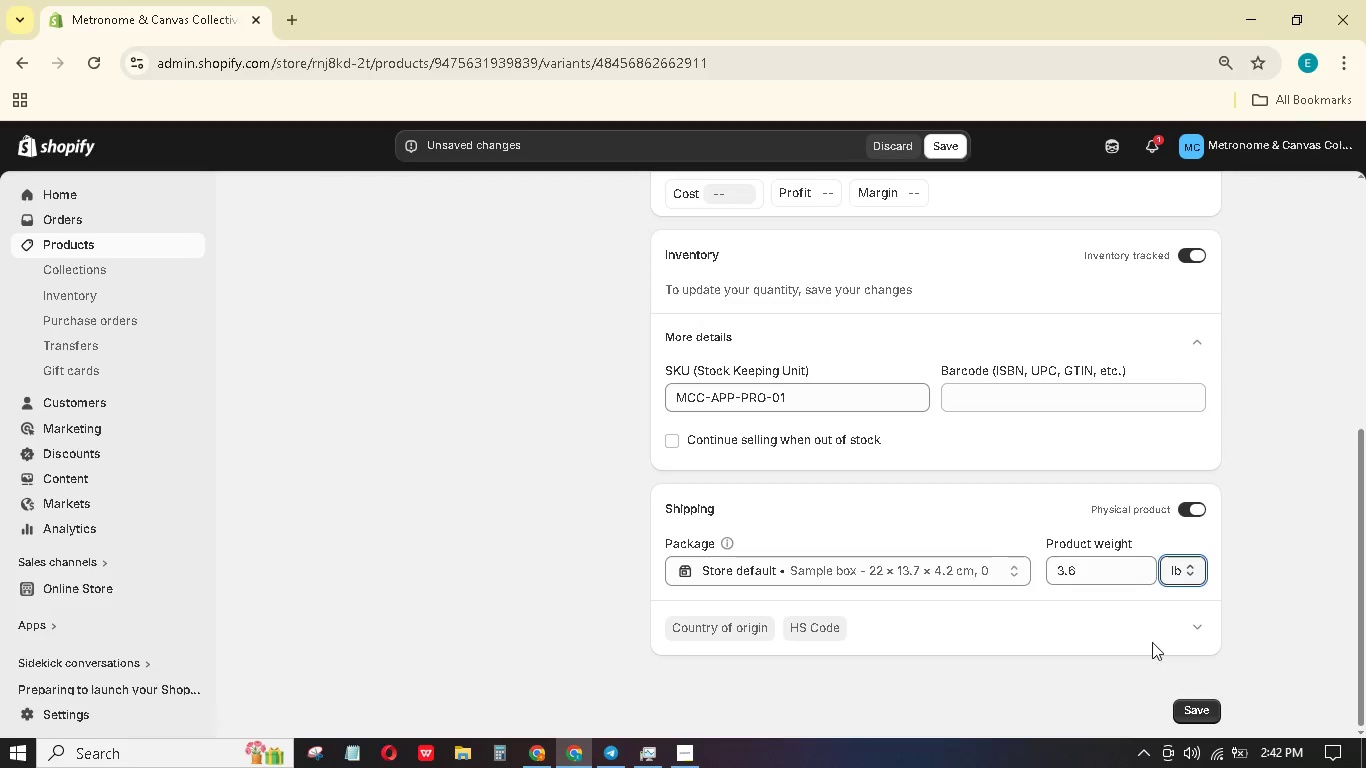 
scroll: coordinate [1113, 587], scroll_direction: up, amount: 4.0
 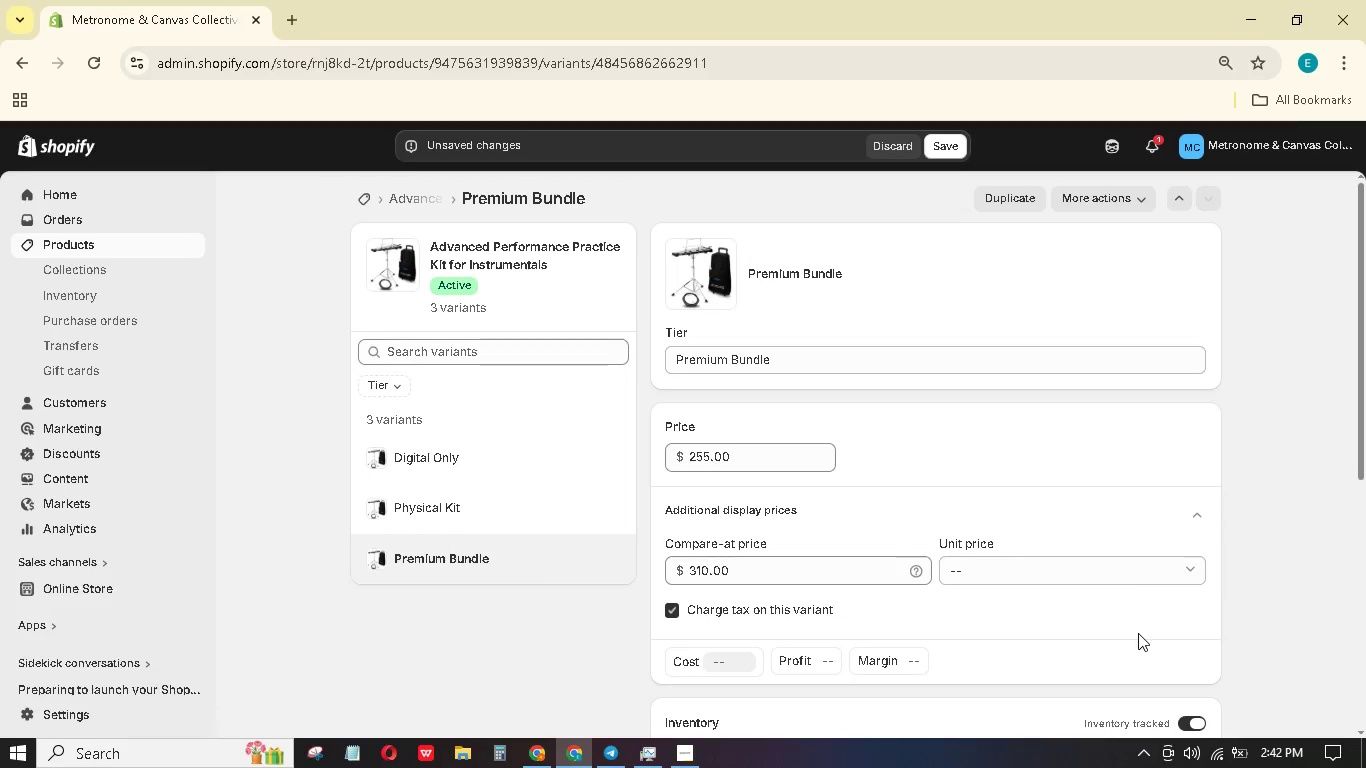 
scroll: coordinate [1162, 646], scroll_direction: down, amount: 11.0
 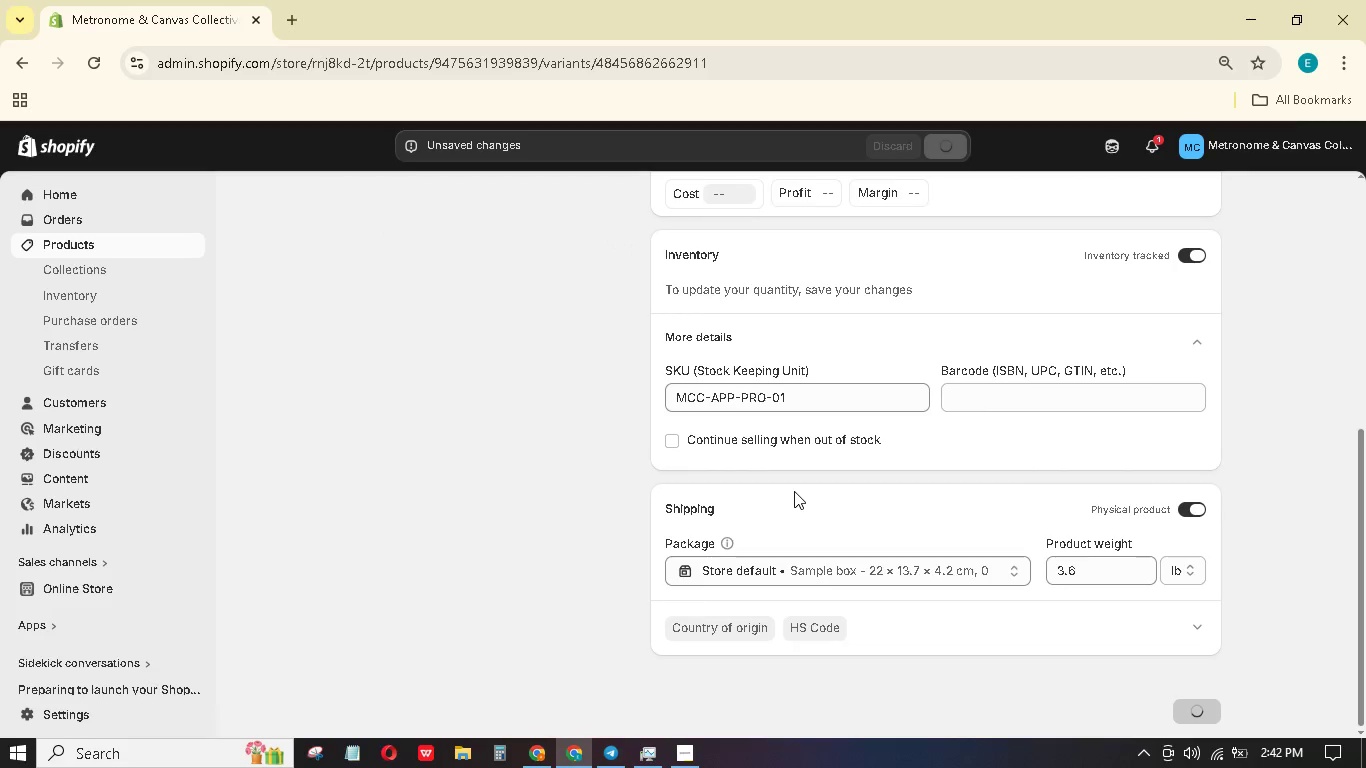 
wait(5.02)
 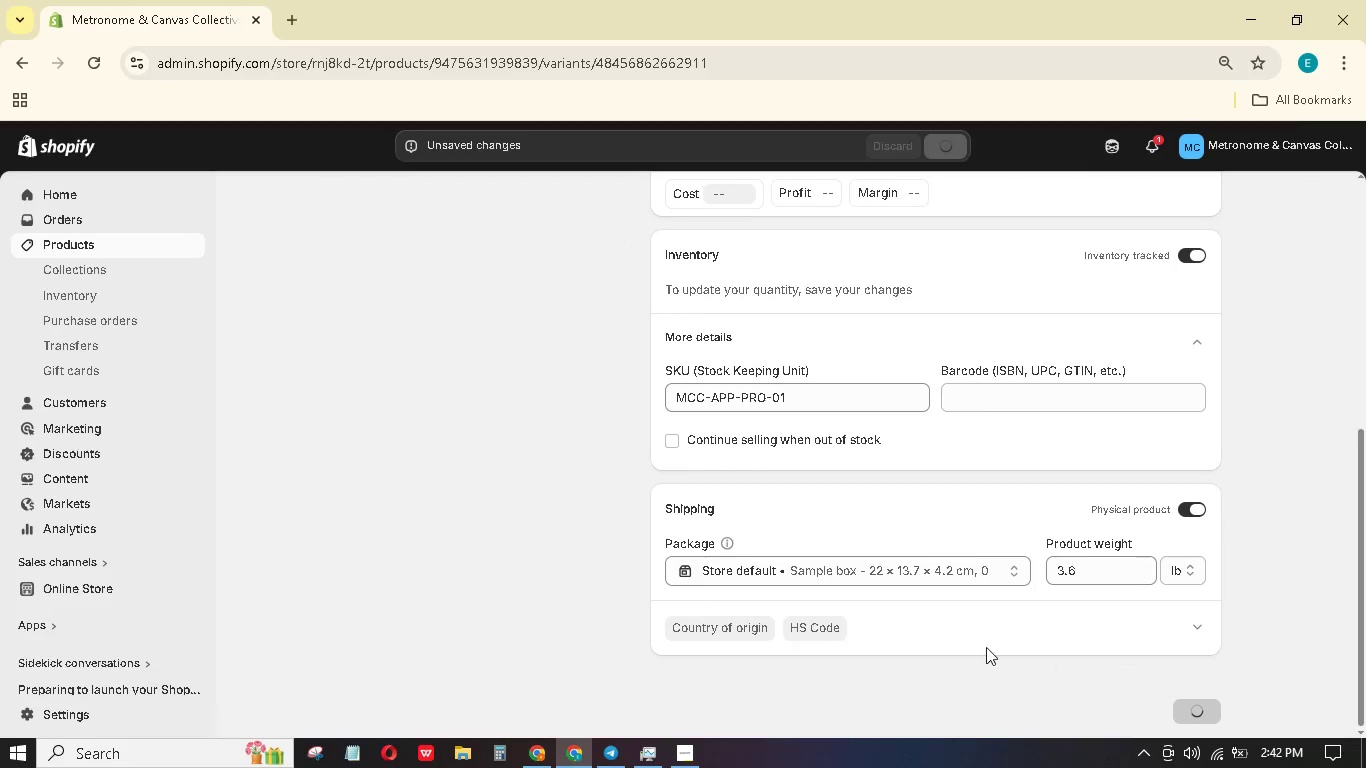 
scroll: coordinate [783, 468], scroll_direction: up, amount: 10.0
 